 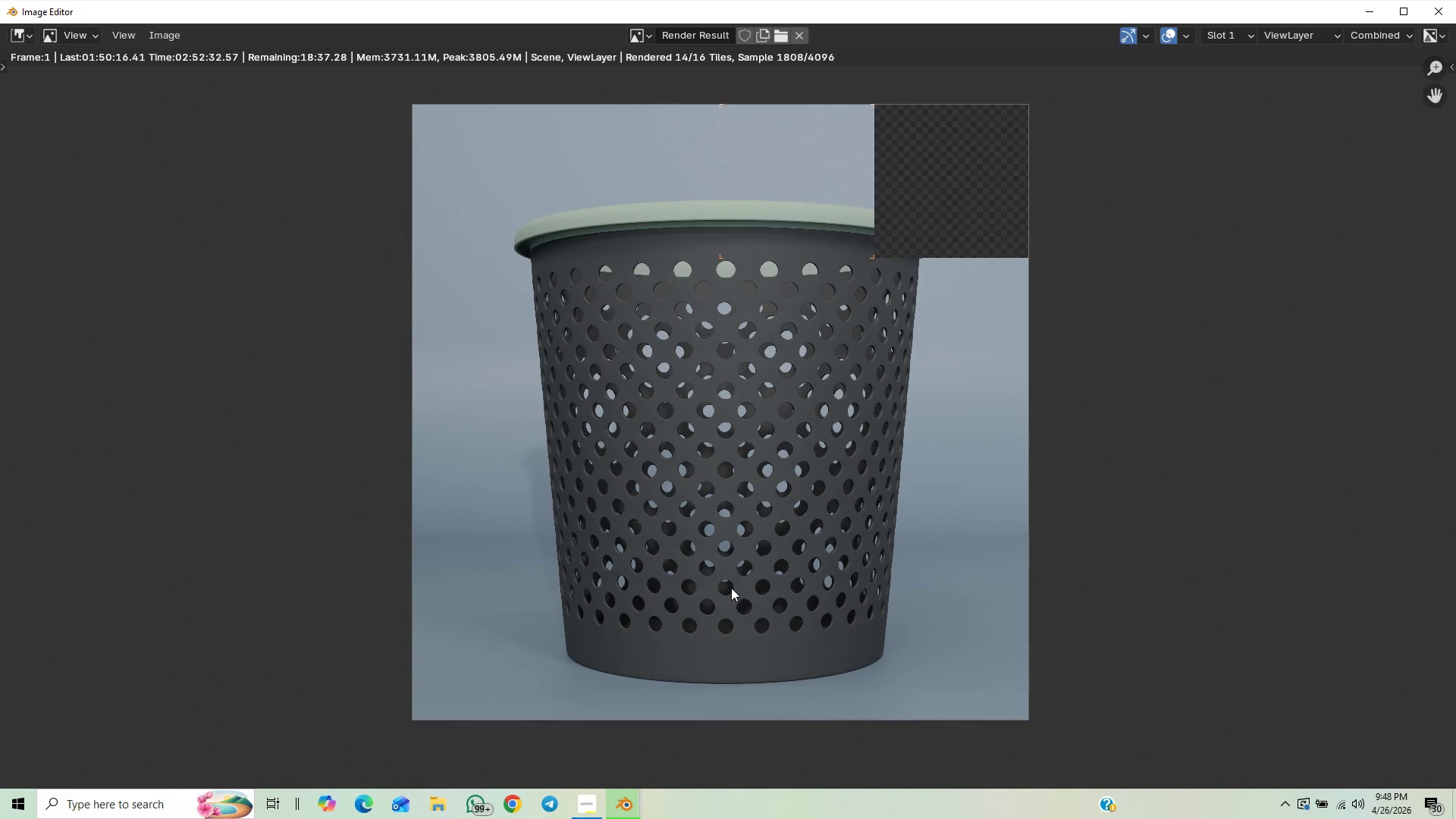 
scroll: coordinate [725, 582], scroll_direction: up, amount: 1.0
 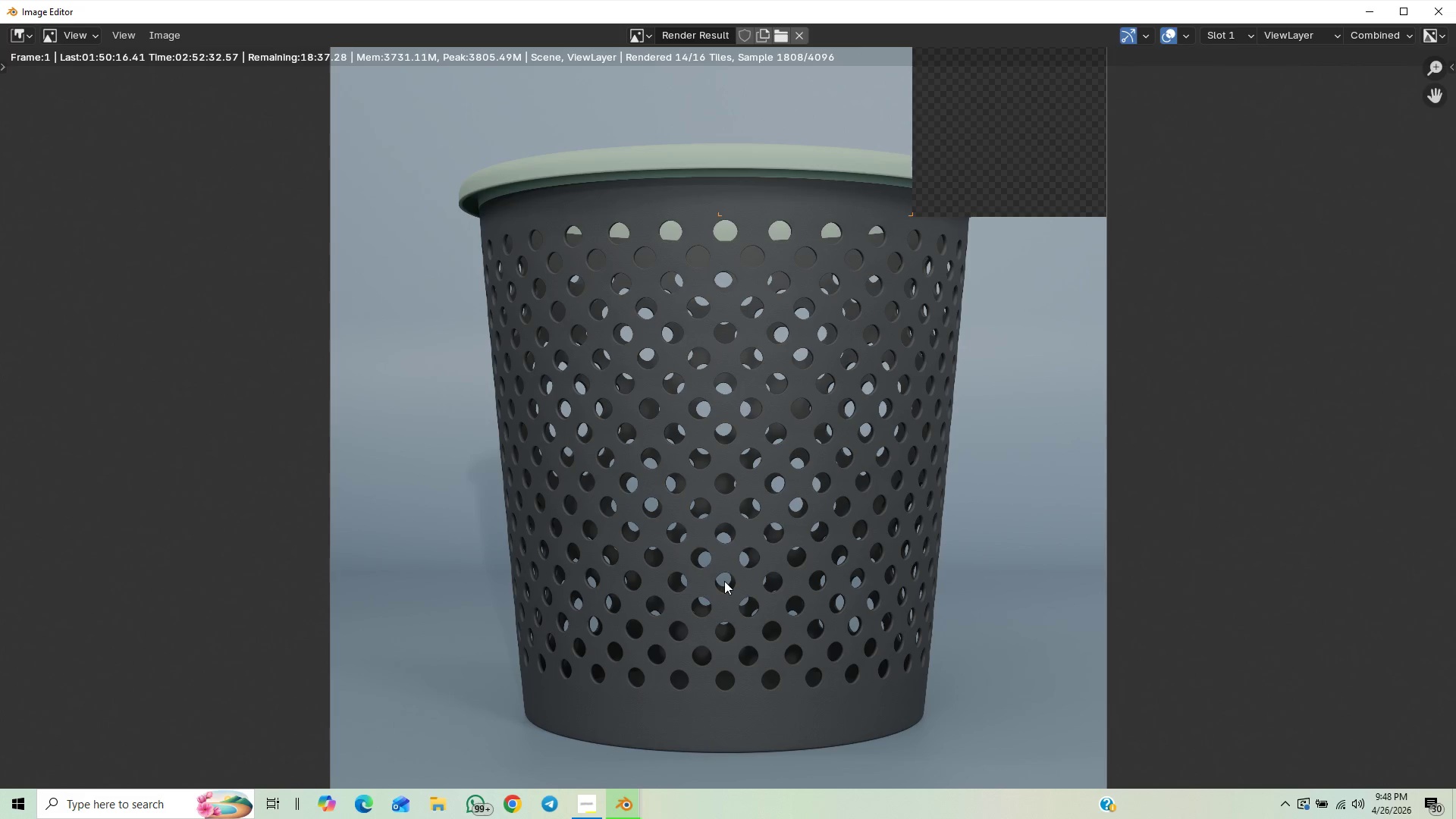 
scroll: coordinate [724, 581], scroll_direction: down, amount: 1.0
 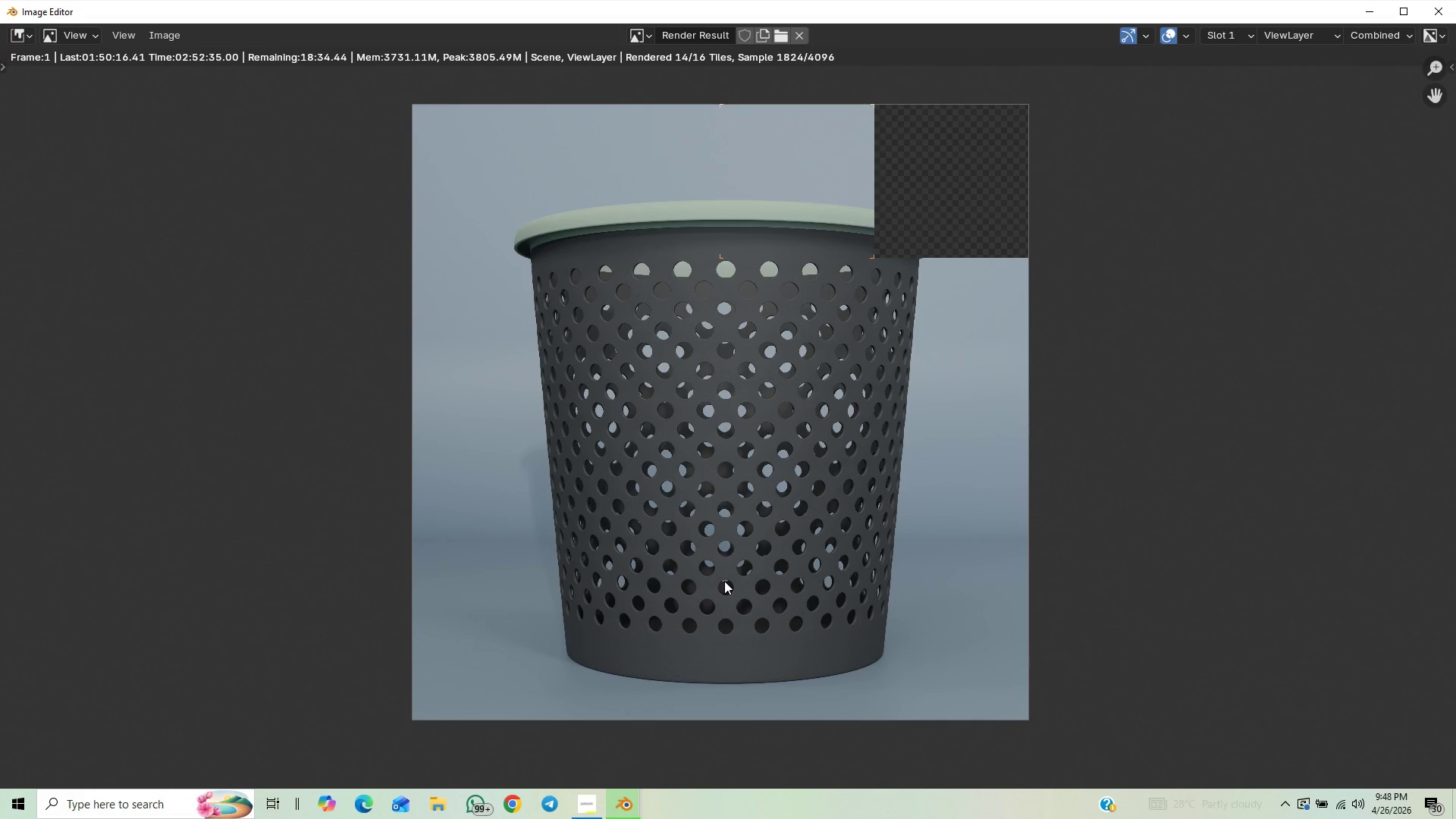 
scroll: coordinate [724, 581], scroll_direction: up, amount: 1.0
 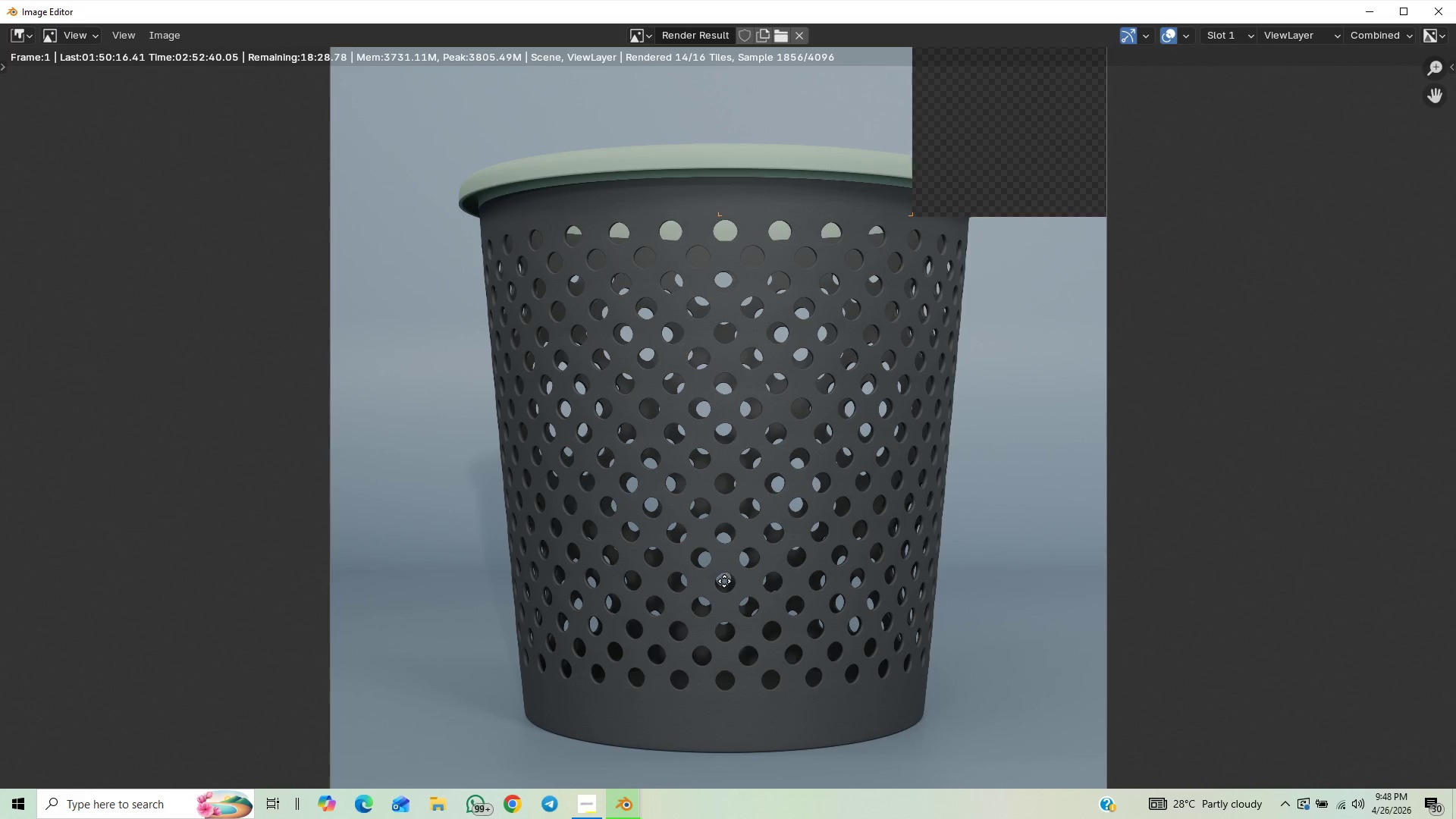 
wait(5.94)
 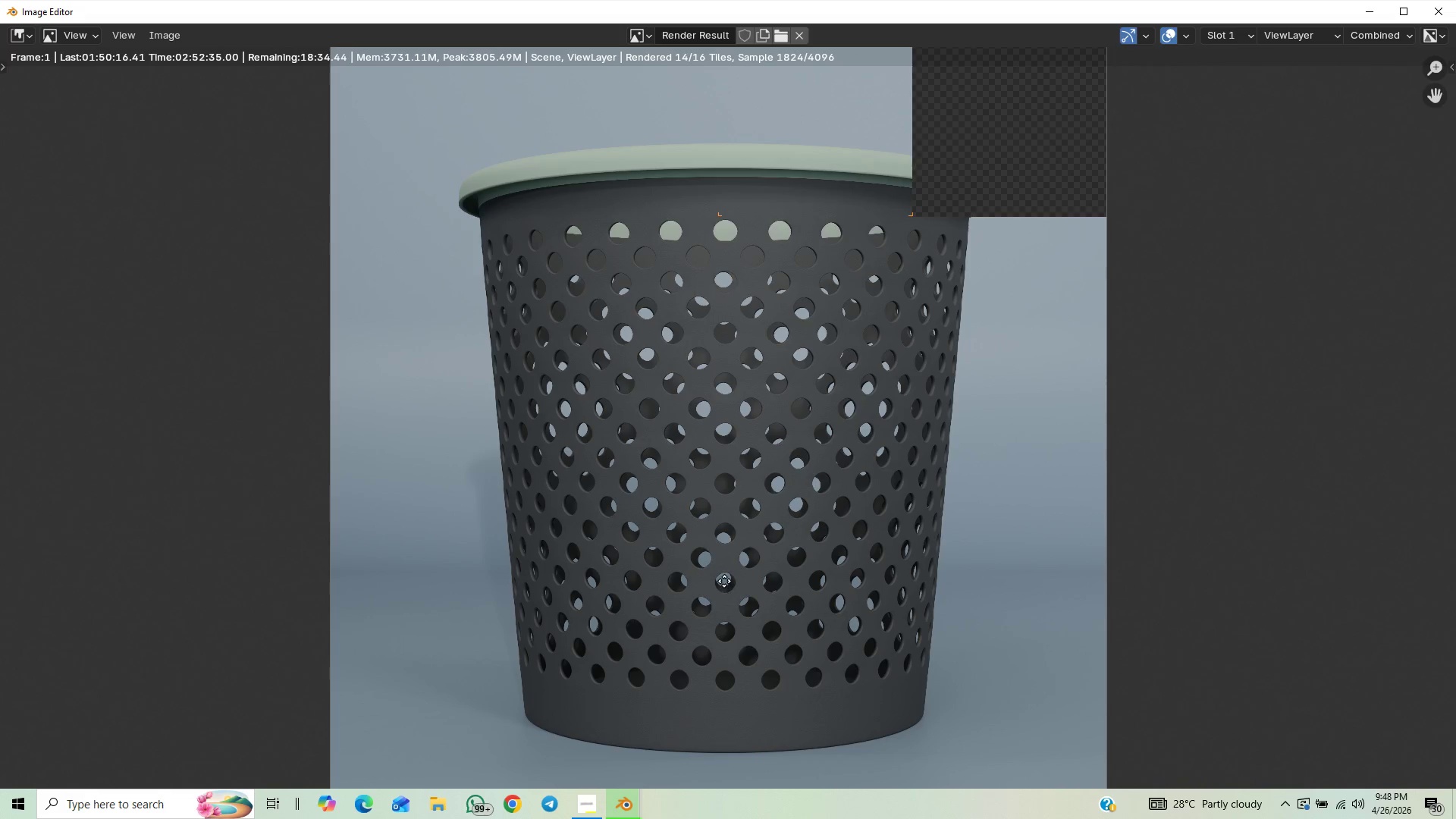 
scroll: coordinate [726, 581], scroll_direction: down, amount: 1.0
 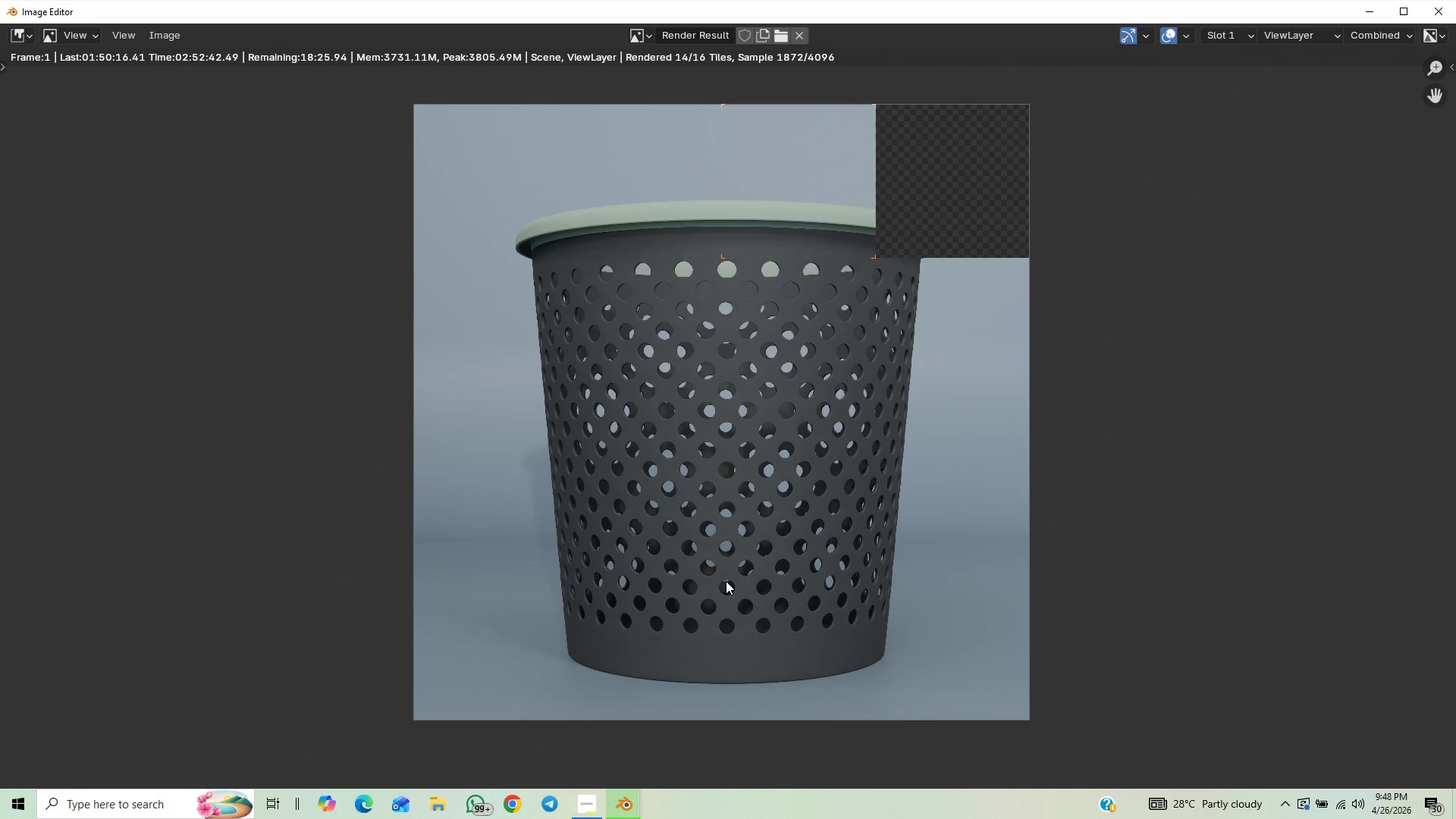 
scroll: coordinate [726, 581], scroll_direction: none, amount: 0.0
 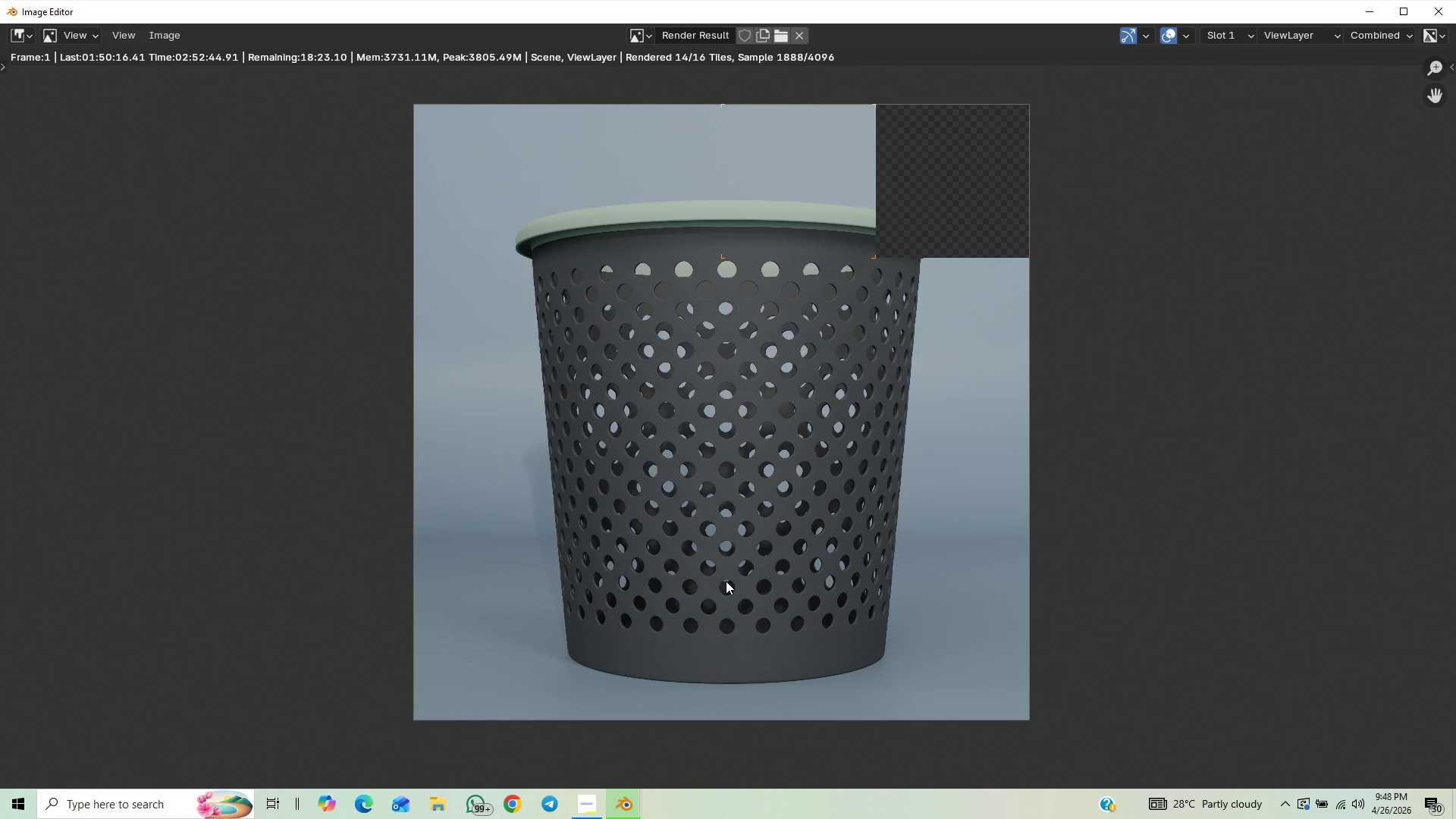 
scroll: coordinate [720, 580], scroll_direction: down, amount: 2.0
 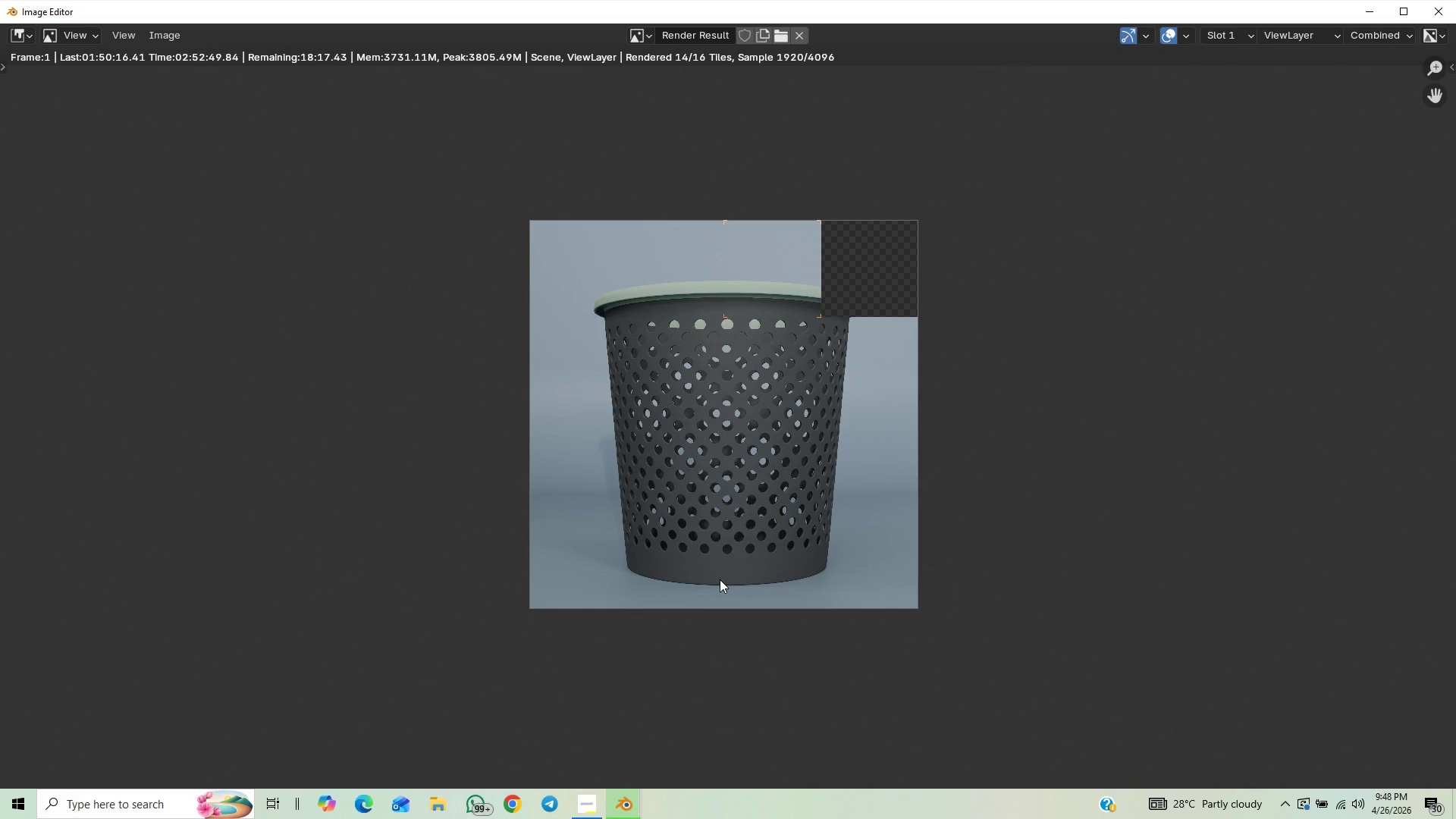 
scroll: coordinate [720, 579], scroll_direction: up, amount: 1.0
 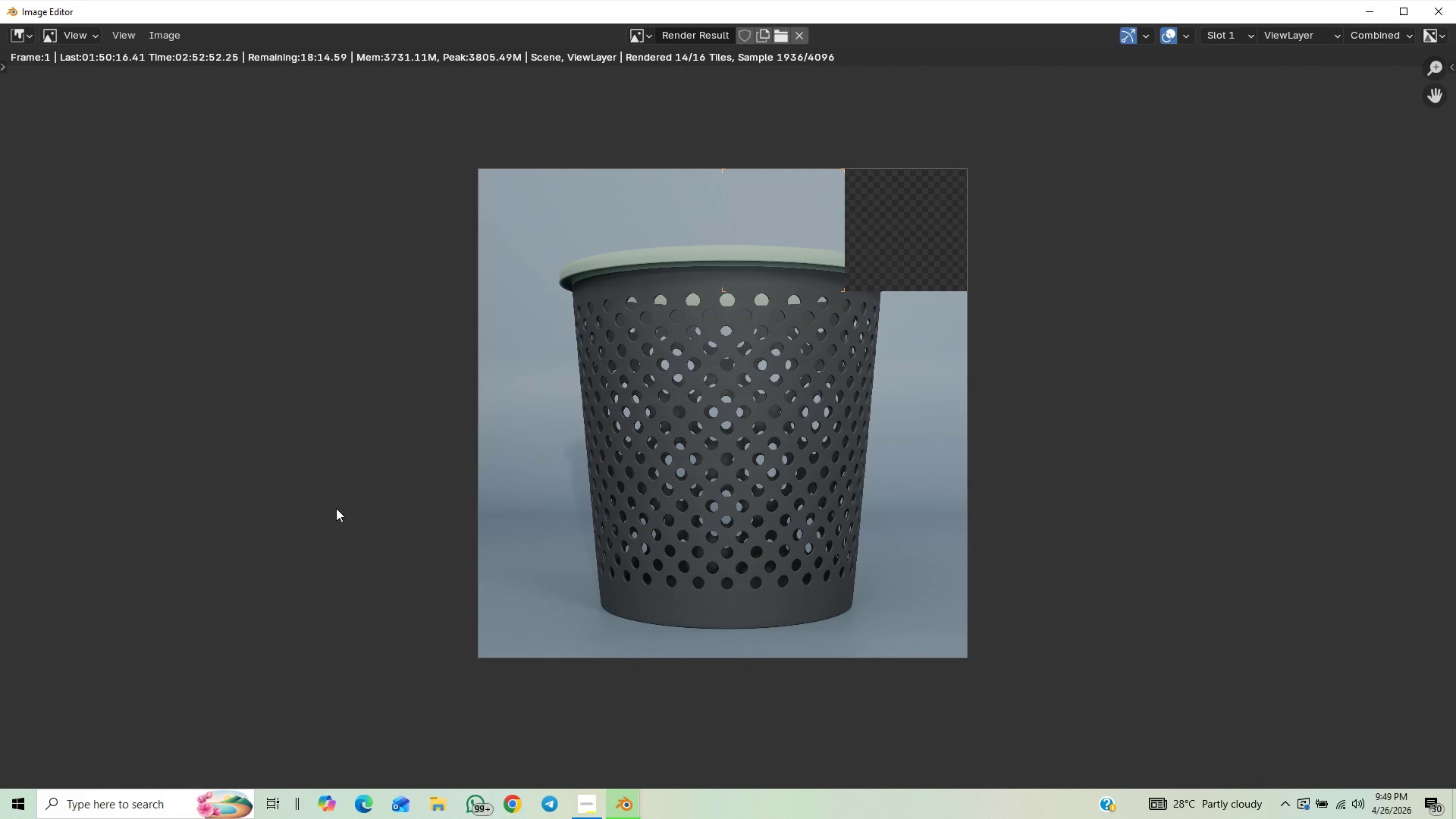 
scroll: coordinate [277, 458], scroll_direction: down, amount: 1.0
 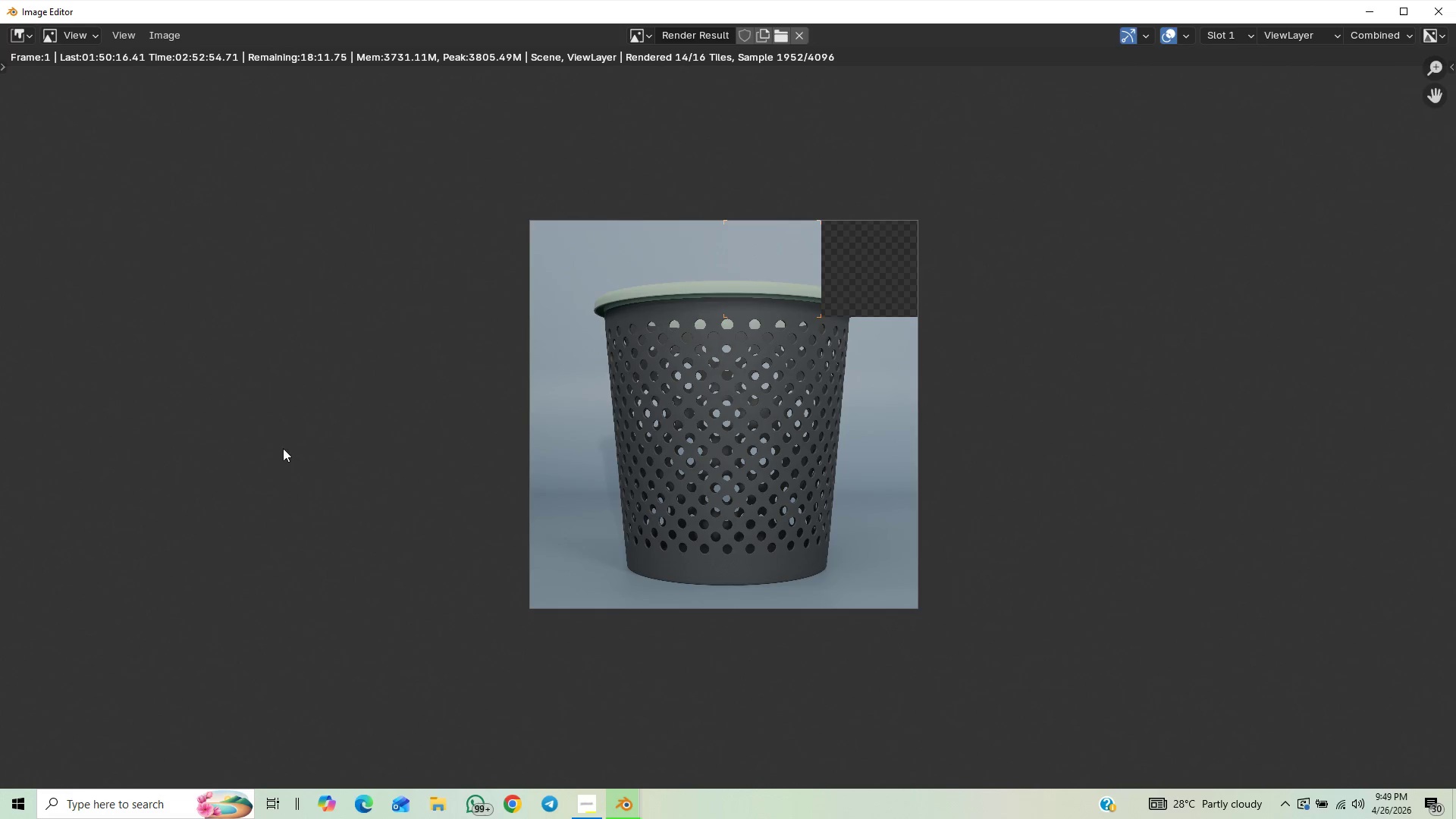 
scroll: coordinate [279, 441], scroll_direction: up, amount: 3.0
 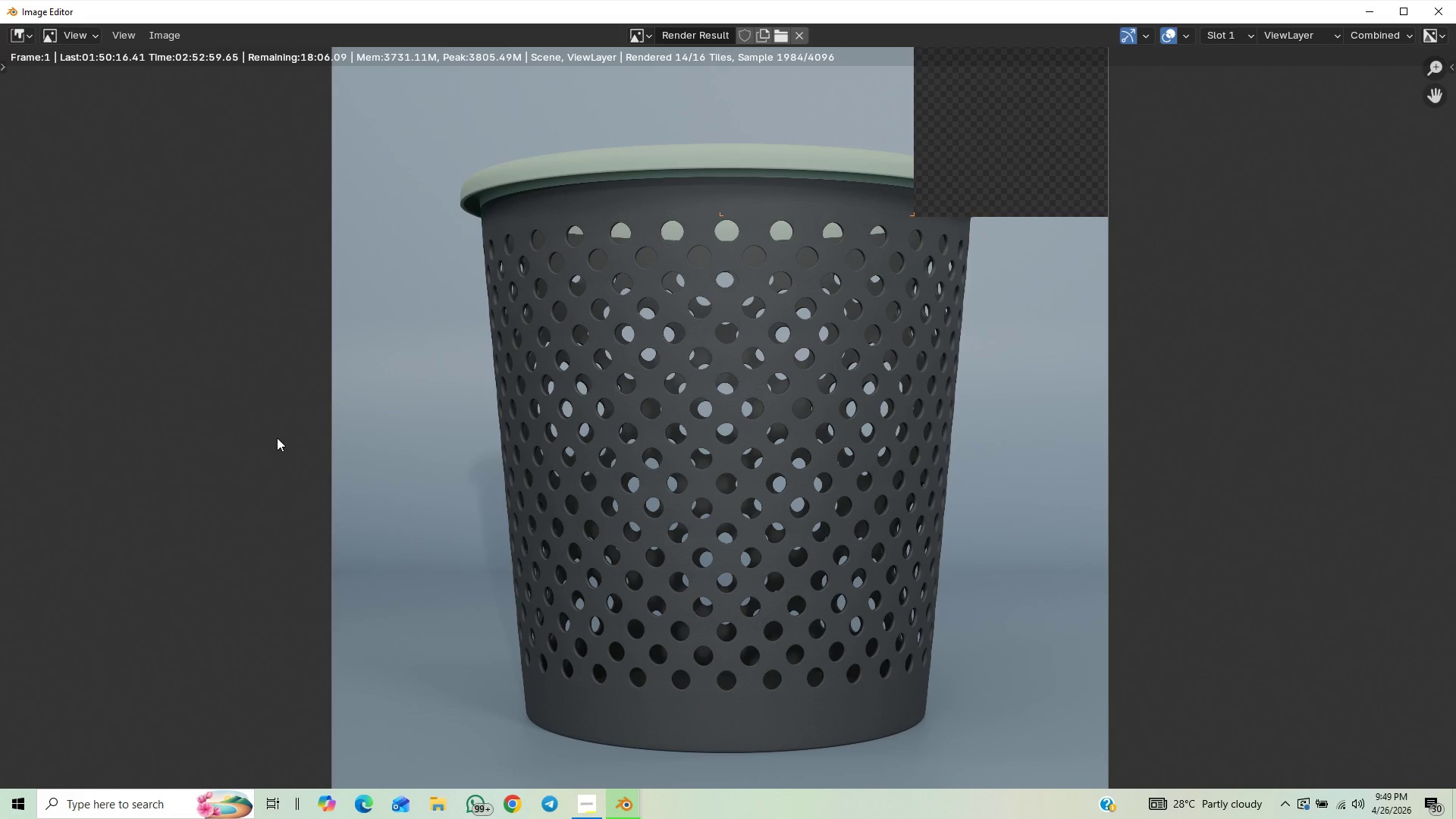 
scroll: coordinate [277, 438], scroll_direction: none, amount: 0.0
 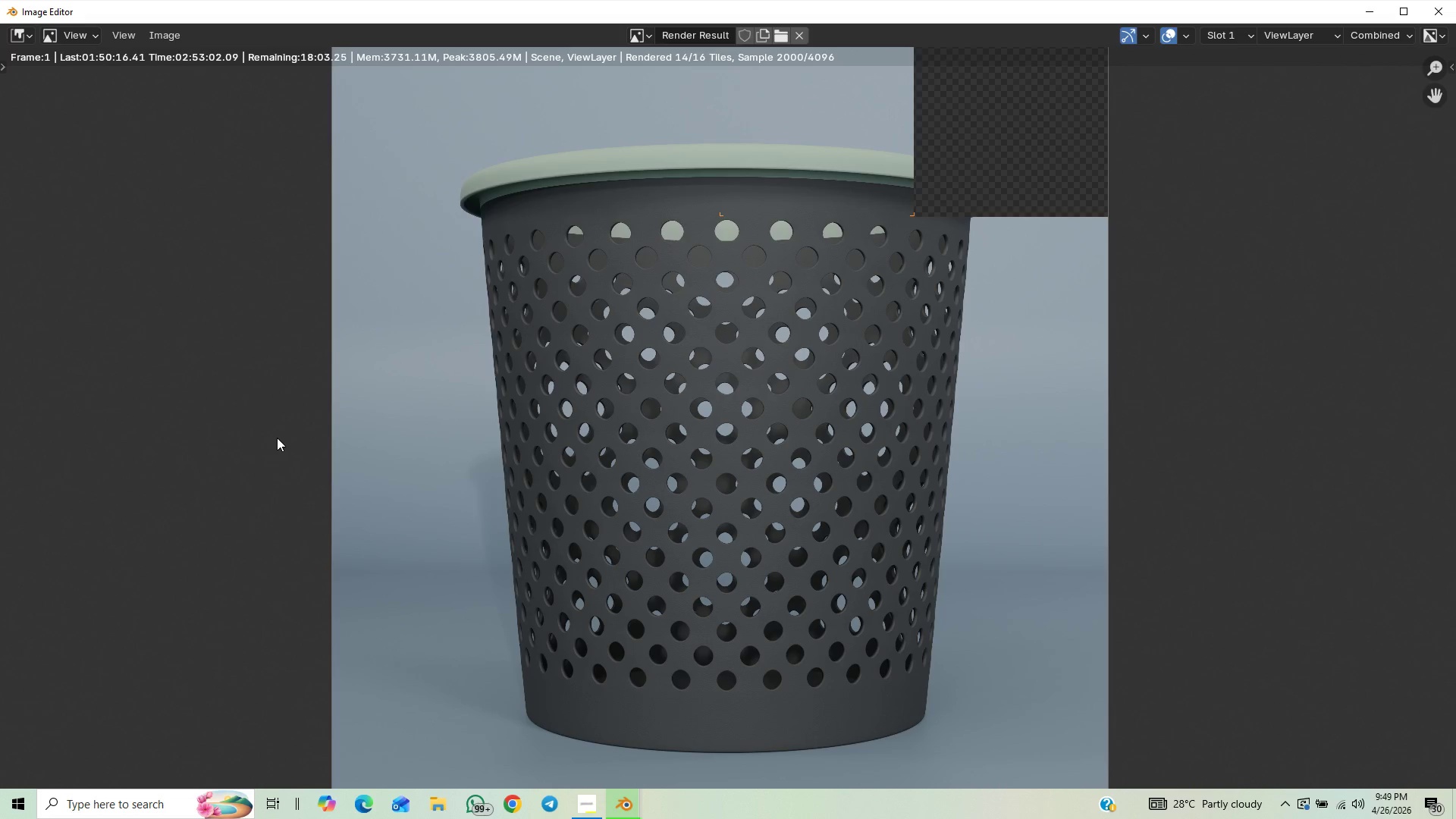 
scroll: coordinate [277, 438], scroll_direction: down, amount: 1.0
 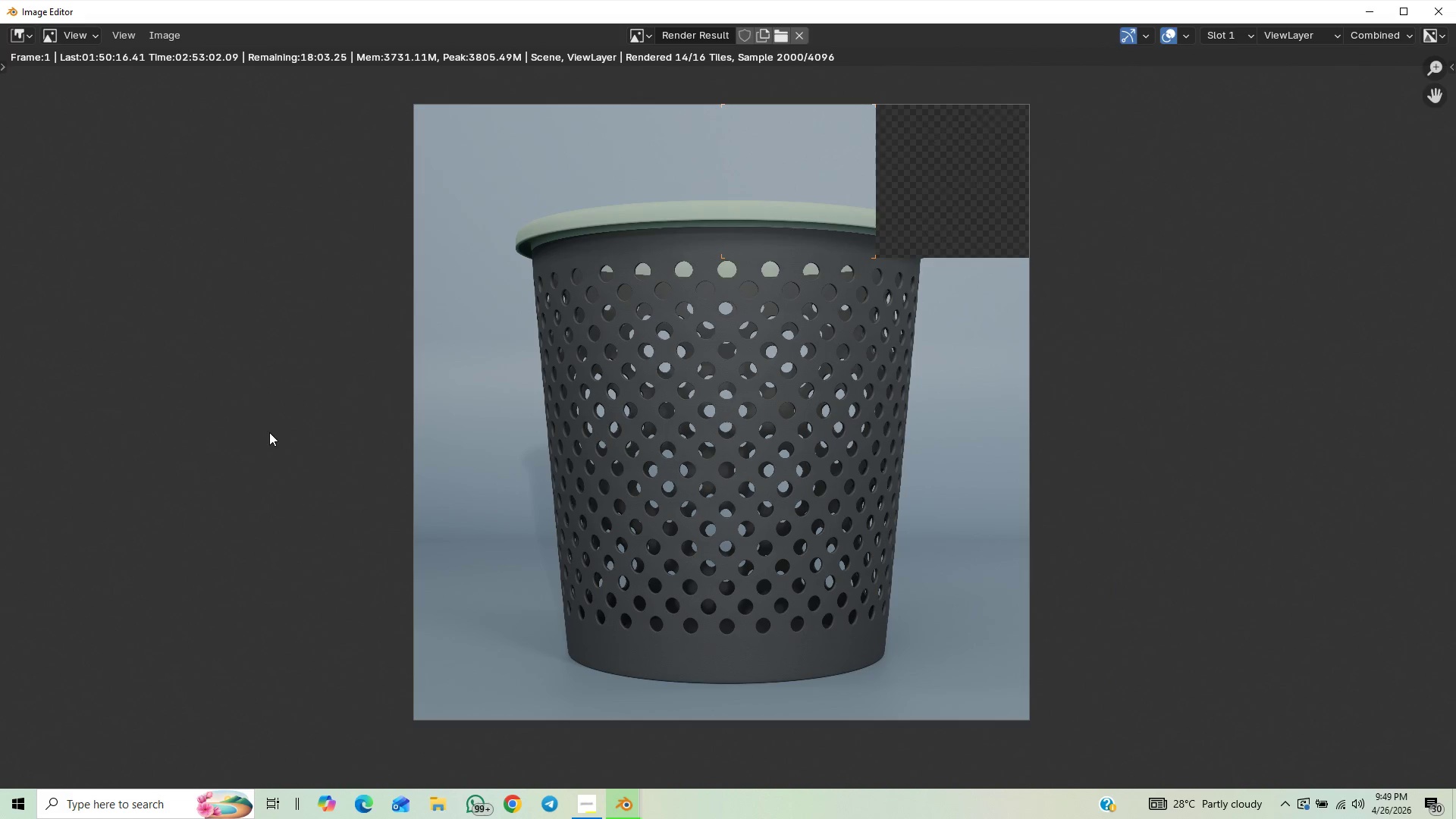 
scroll: coordinate [269, 432], scroll_direction: up, amount: 1.0
 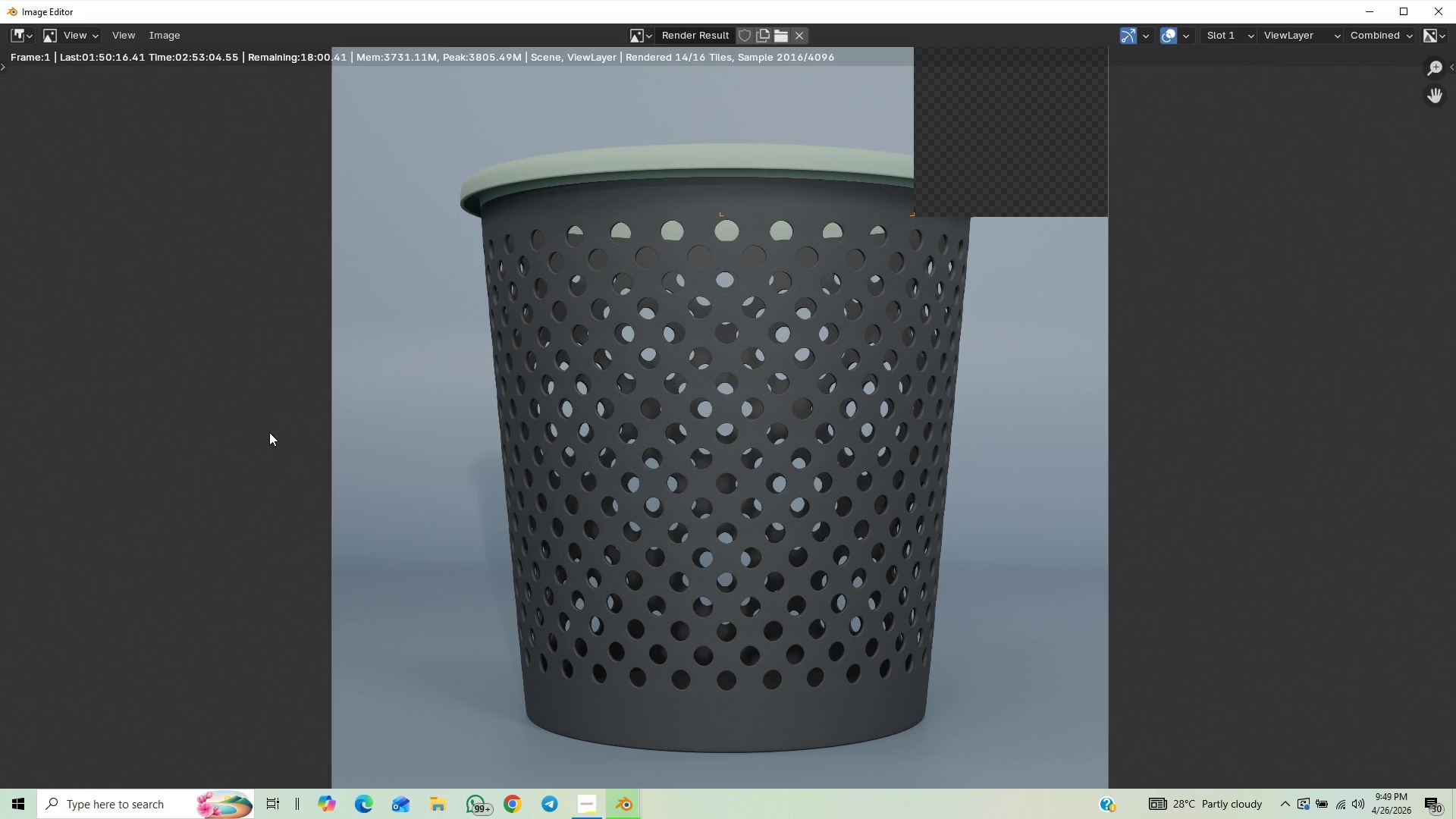 
scroll: coordinate [279, 449], scroll_direction: down, amount: 2.0
 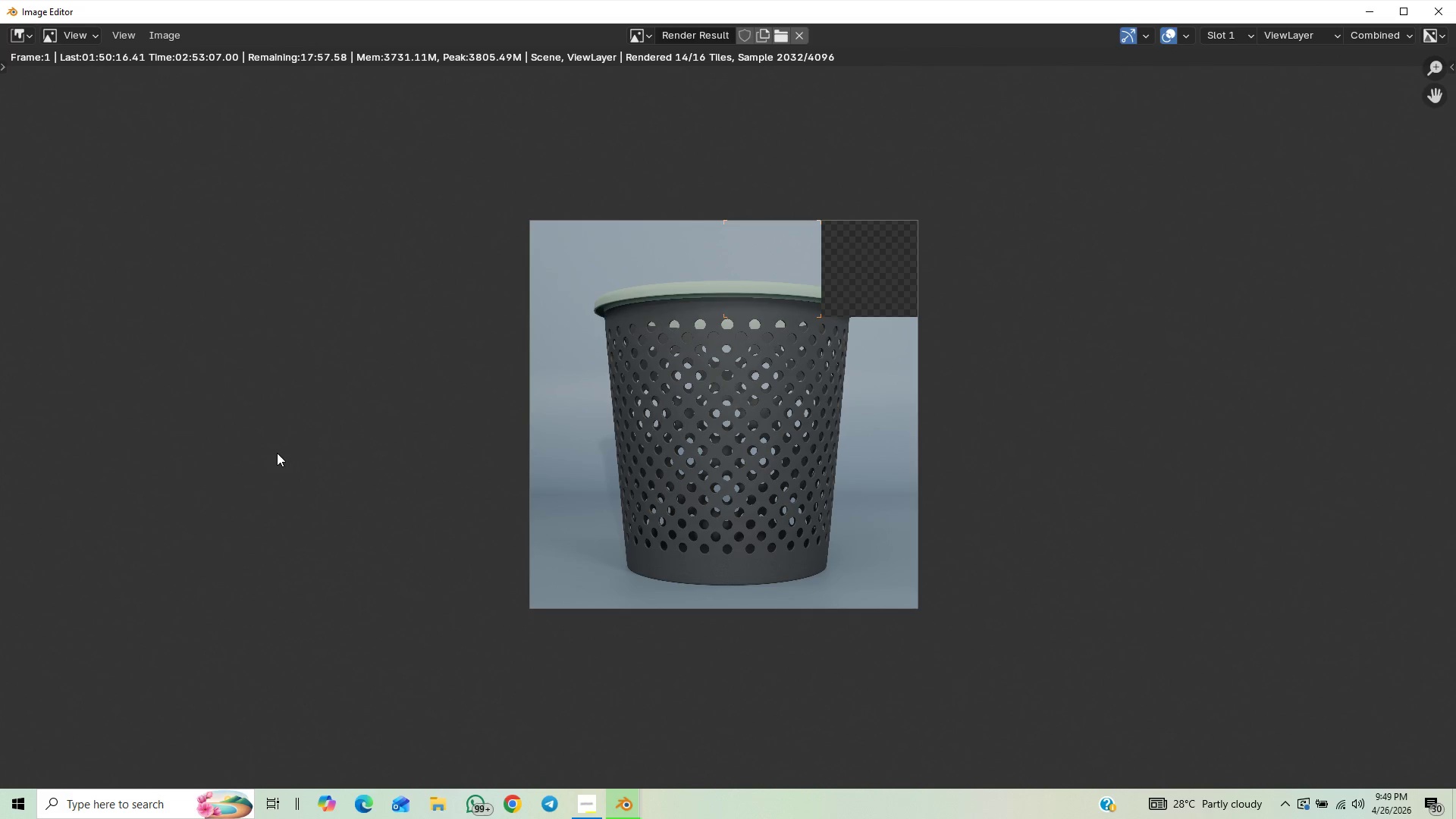 
scroll: coordinate [280, 453], scroll_direction: up, amount: 3.0
 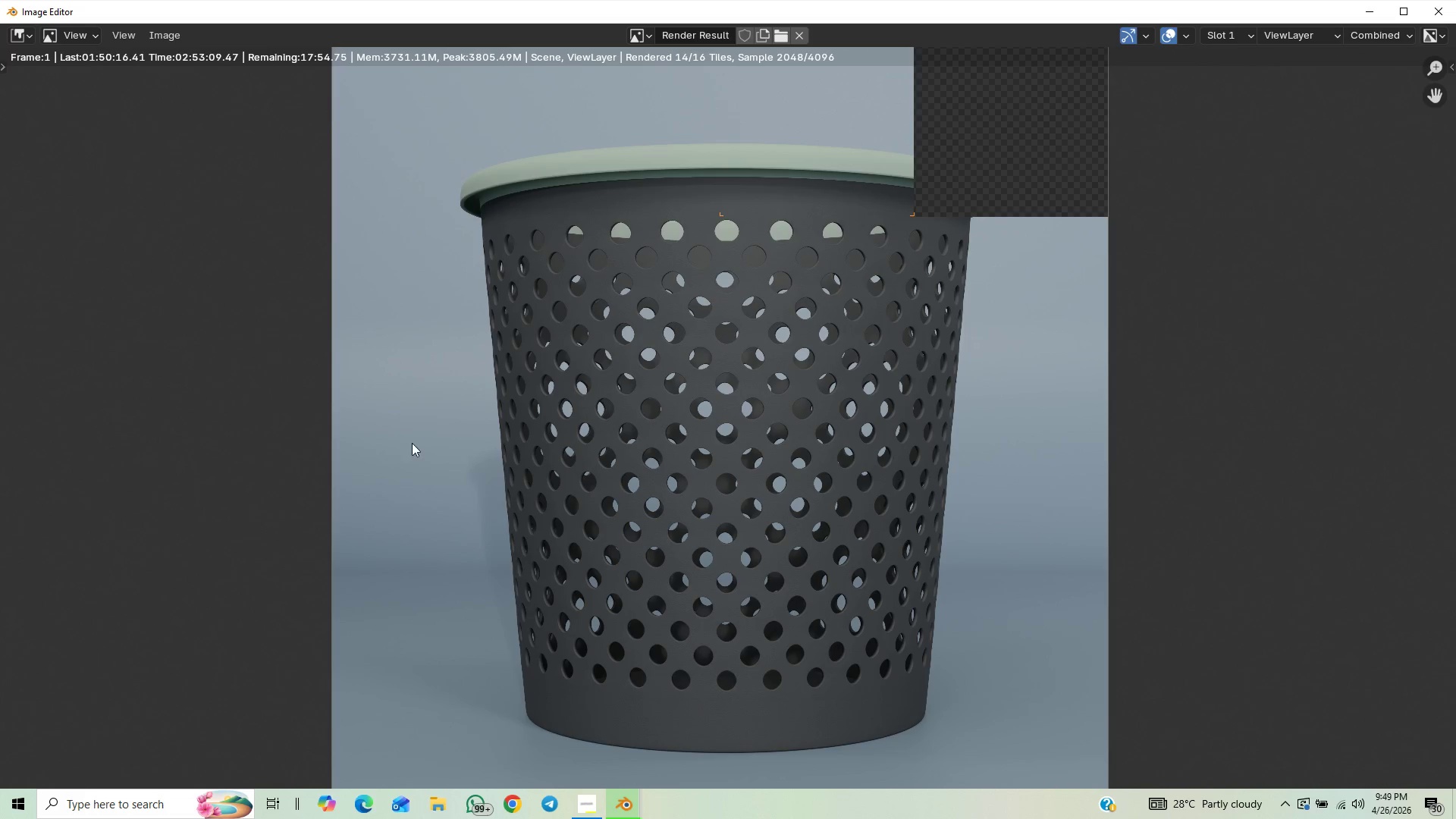 
scroll: coordinate [394, 449], scroll_direction: down, amount: 4.0
 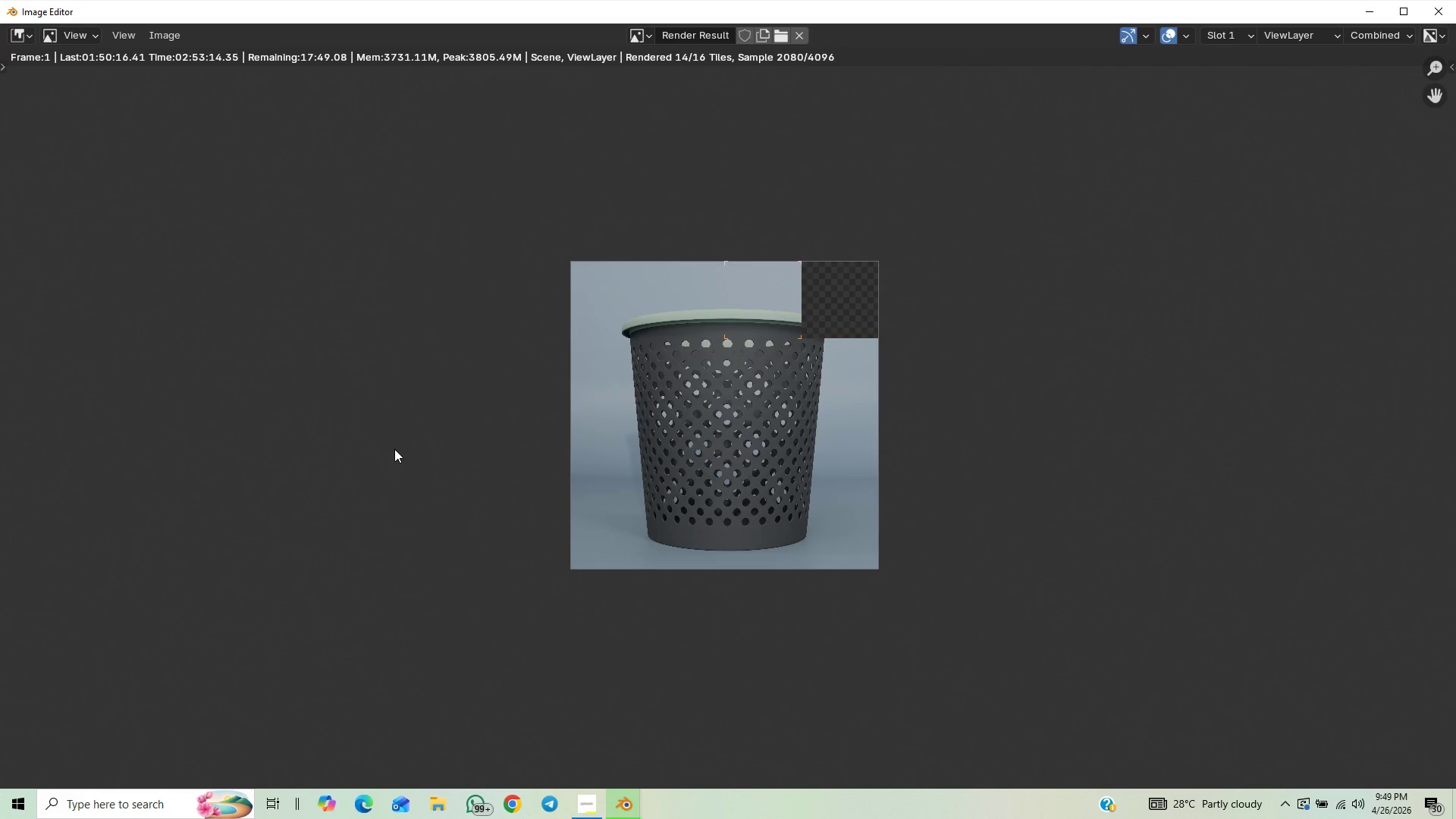 
scroll: coordinate [394, 449], scroll_direction: up, amount: 3.0
 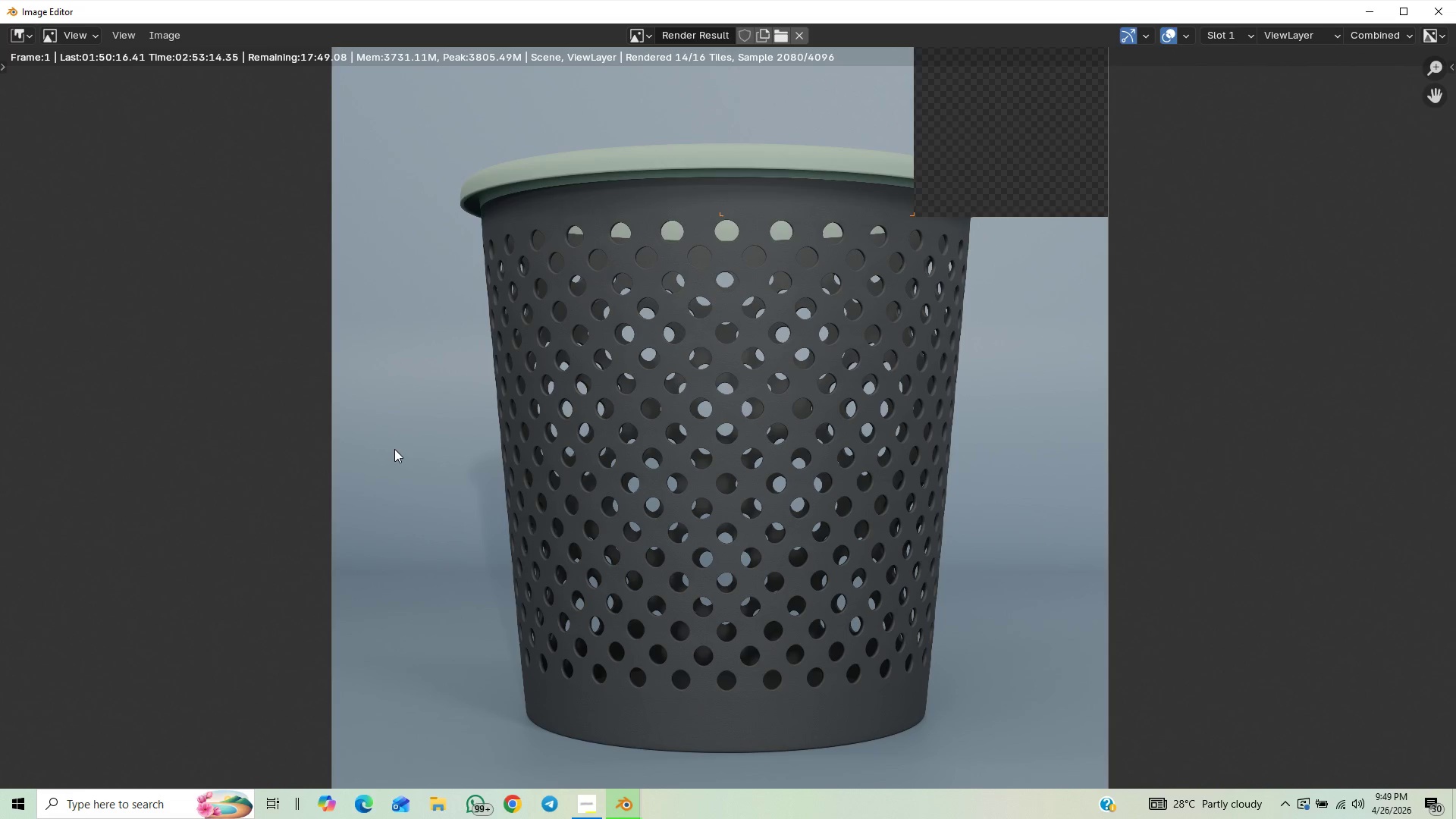 
scroll: coordinate [220, 353], scroll_direction: down, amount: 2.0
 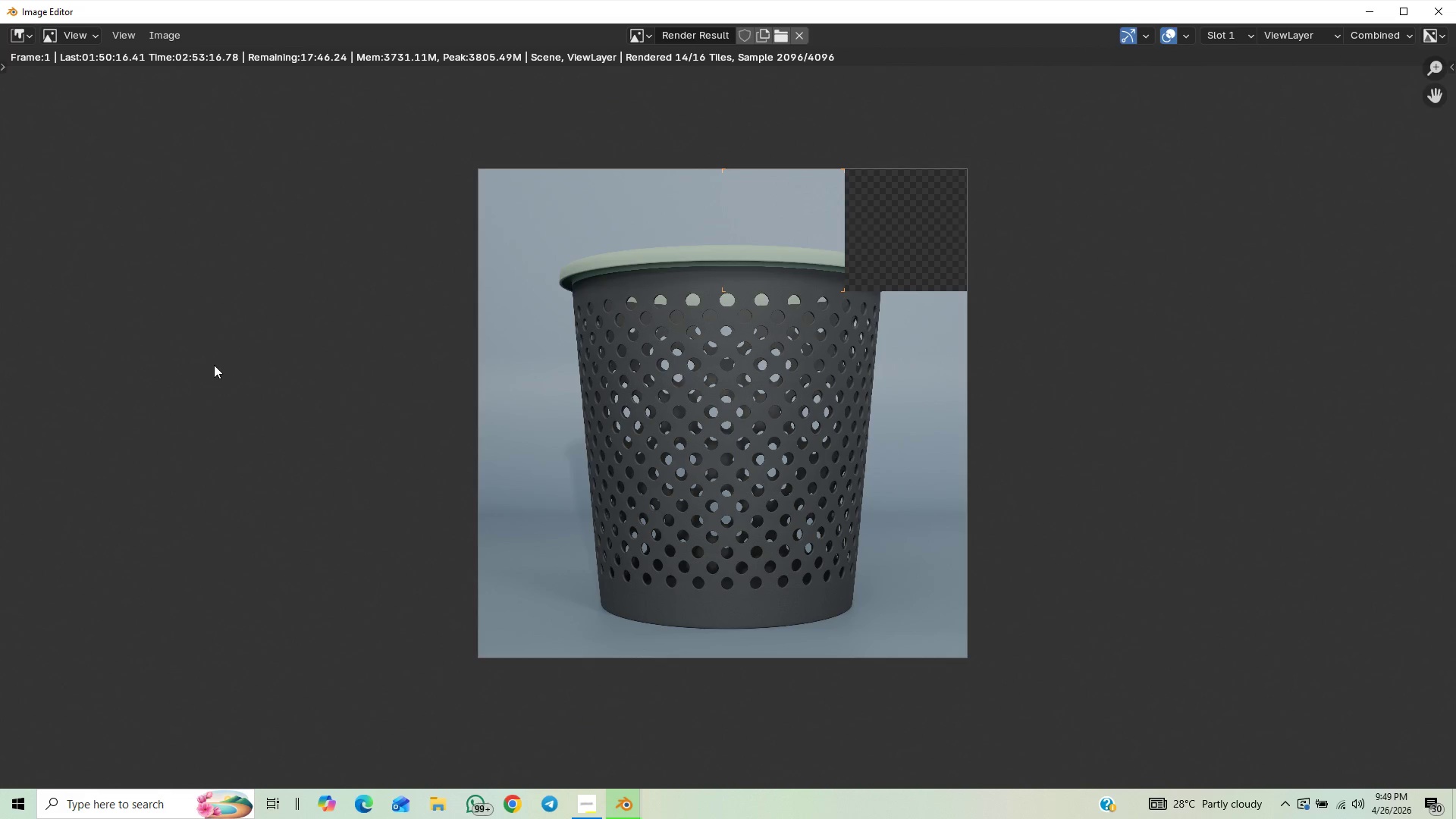 
scroll: coordinate [213, 365], scroll_direction: none, amount: 0.0
 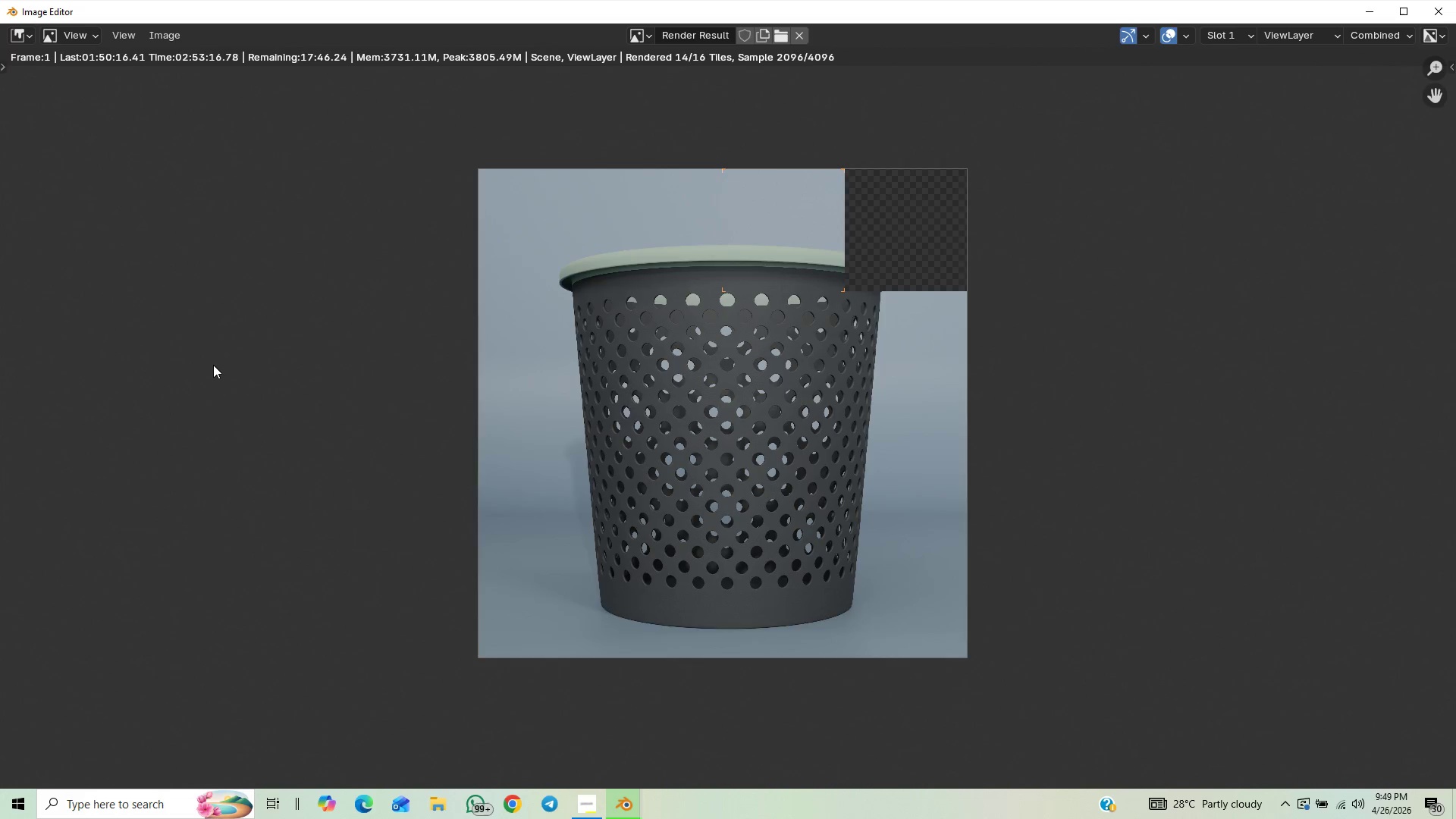 
scroll: coordinate [213, 365], scroll_direction: up, amount: 1.0
 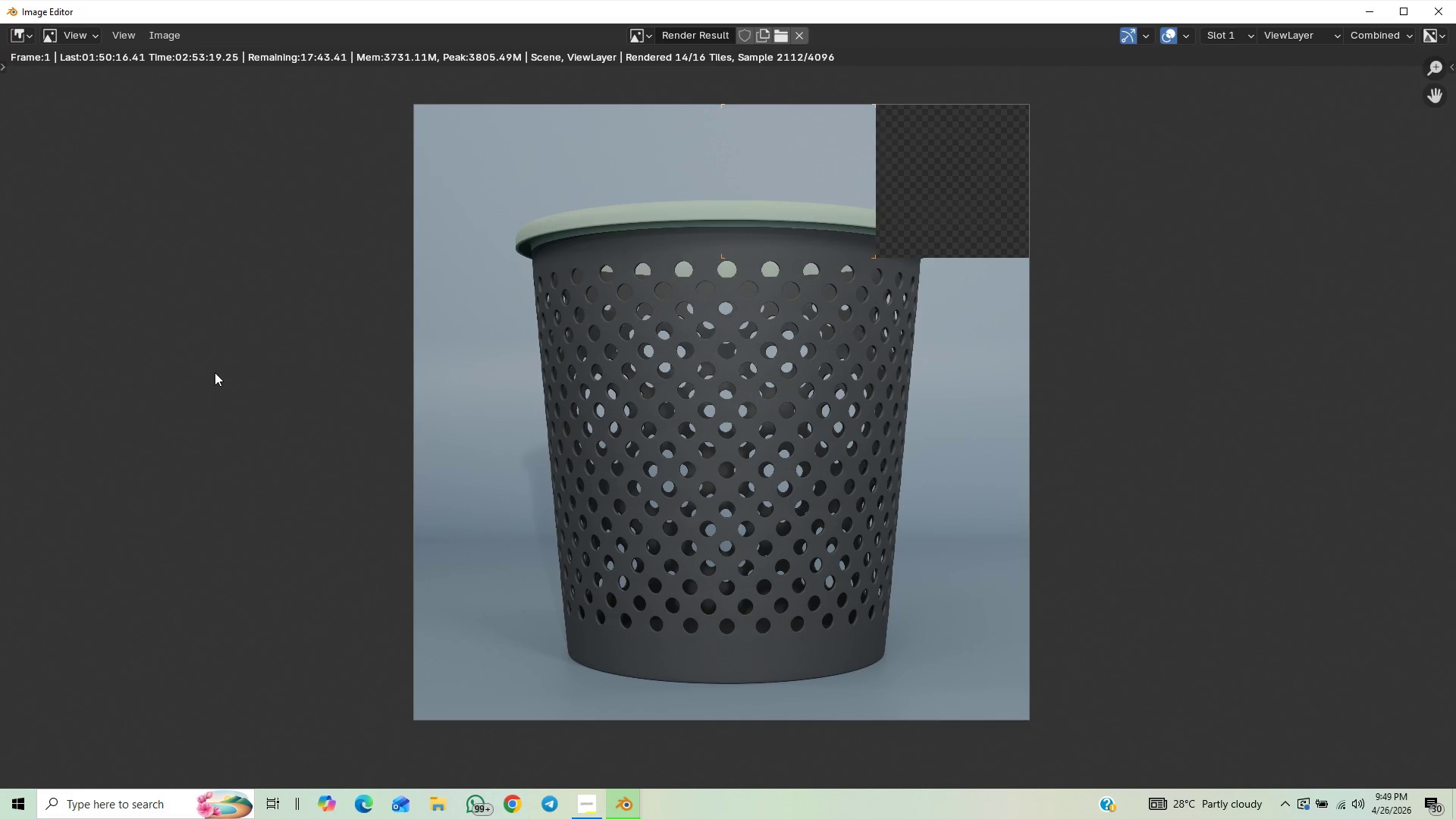 
scroll: coordinate [215, 372], scroll_direction: none, amount: 0.0
 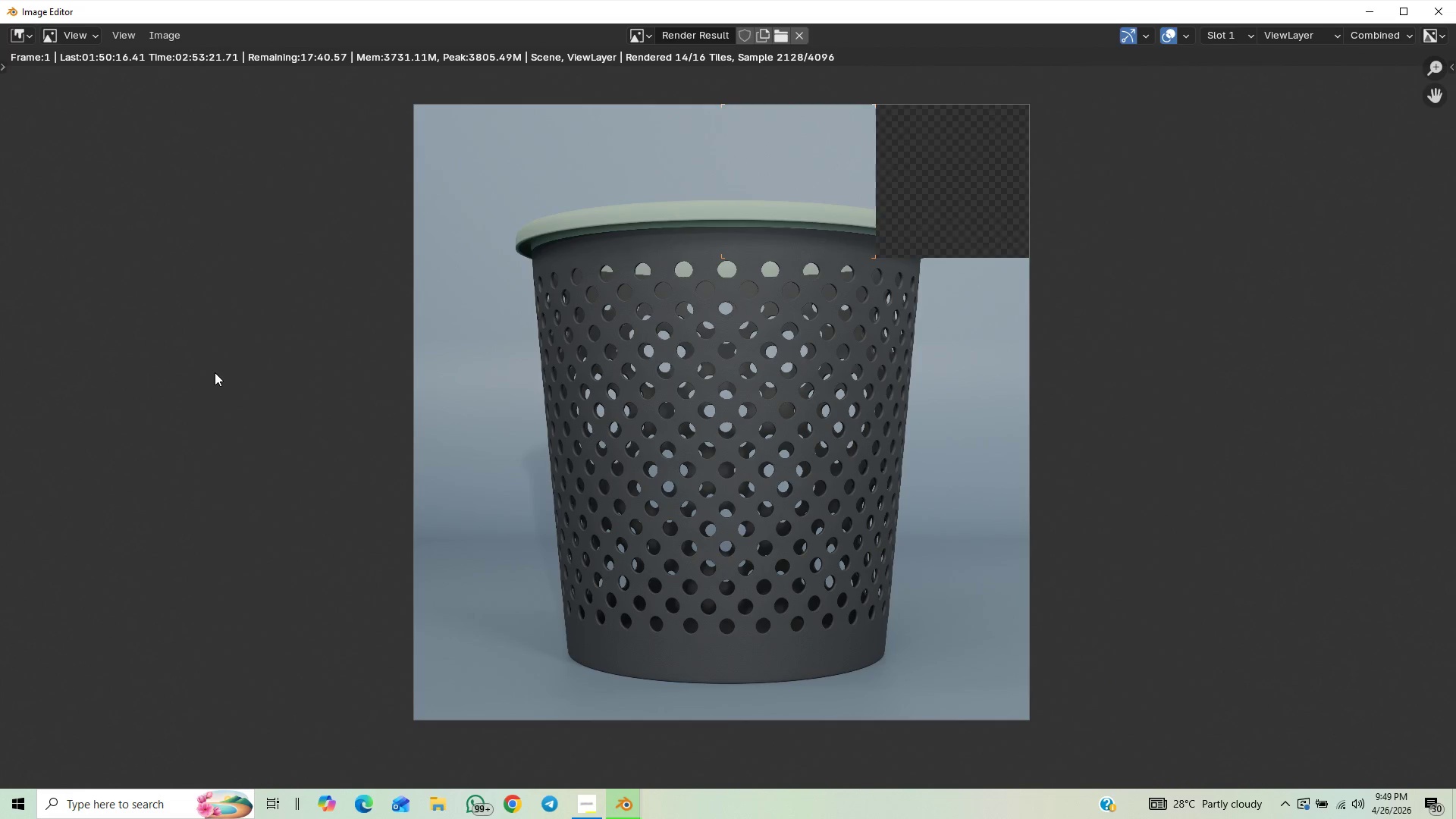 
scroll: coordinate [215, 372], scroll_direction: up, amount: 1.0
 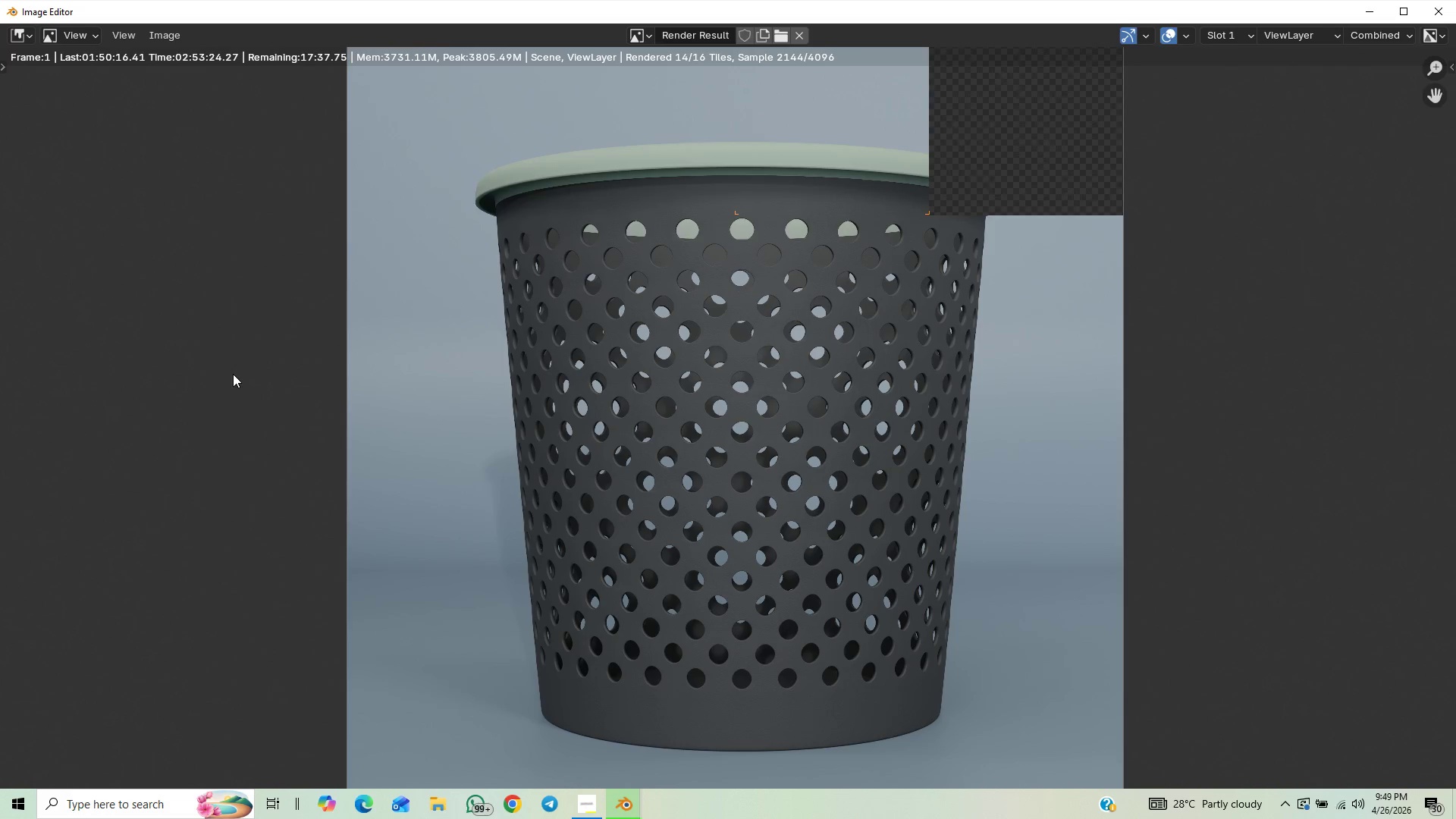 
scroll: coordinate [322, 477], scroll_direction: down, amount: 3.0
 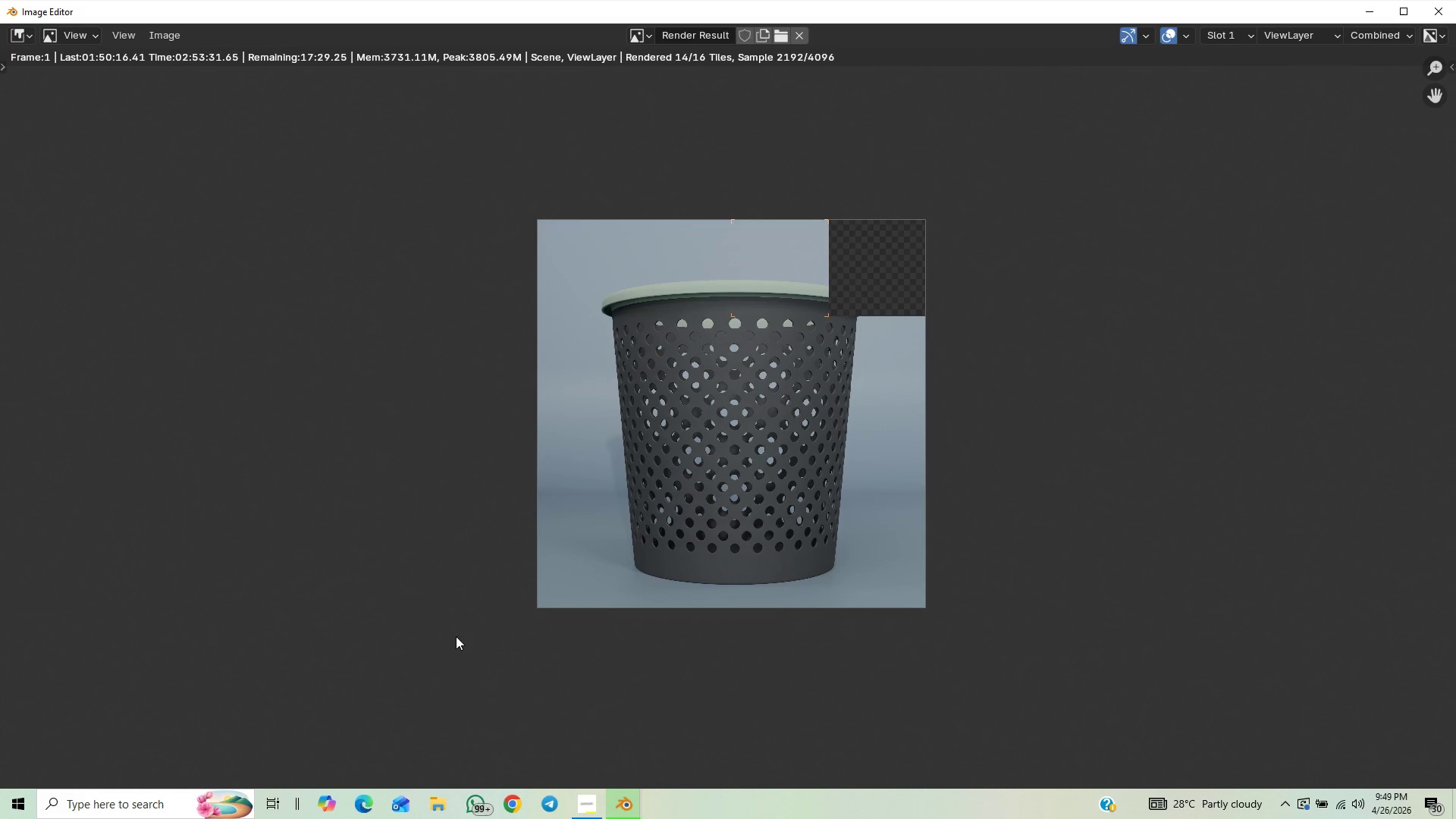 
scroll: coordinate [391, 626], scroll_direction: up, amount: 3.0
 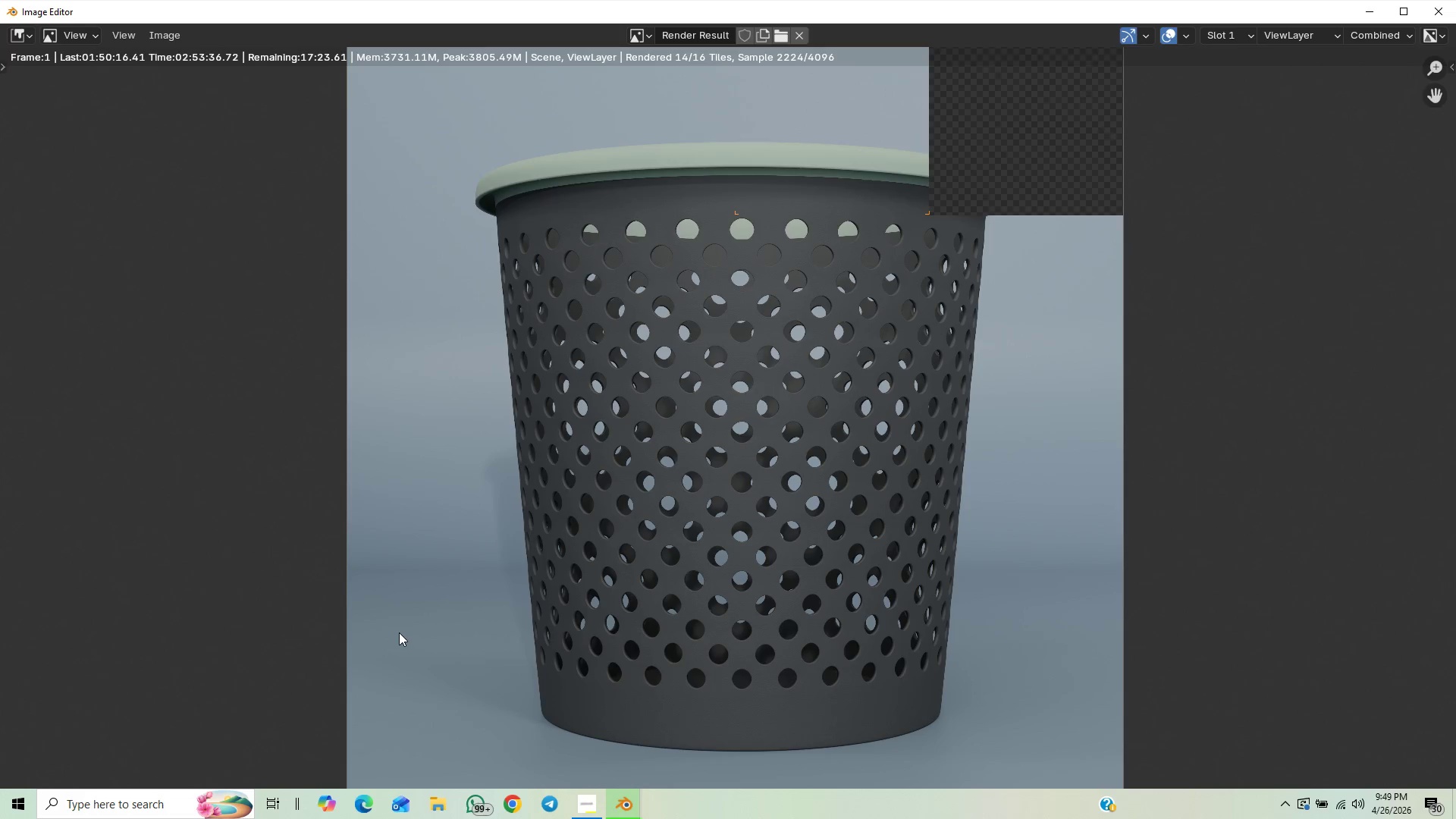 
scroll: coordinate [400, 639], scroll_direction: down, amount: 2.0
 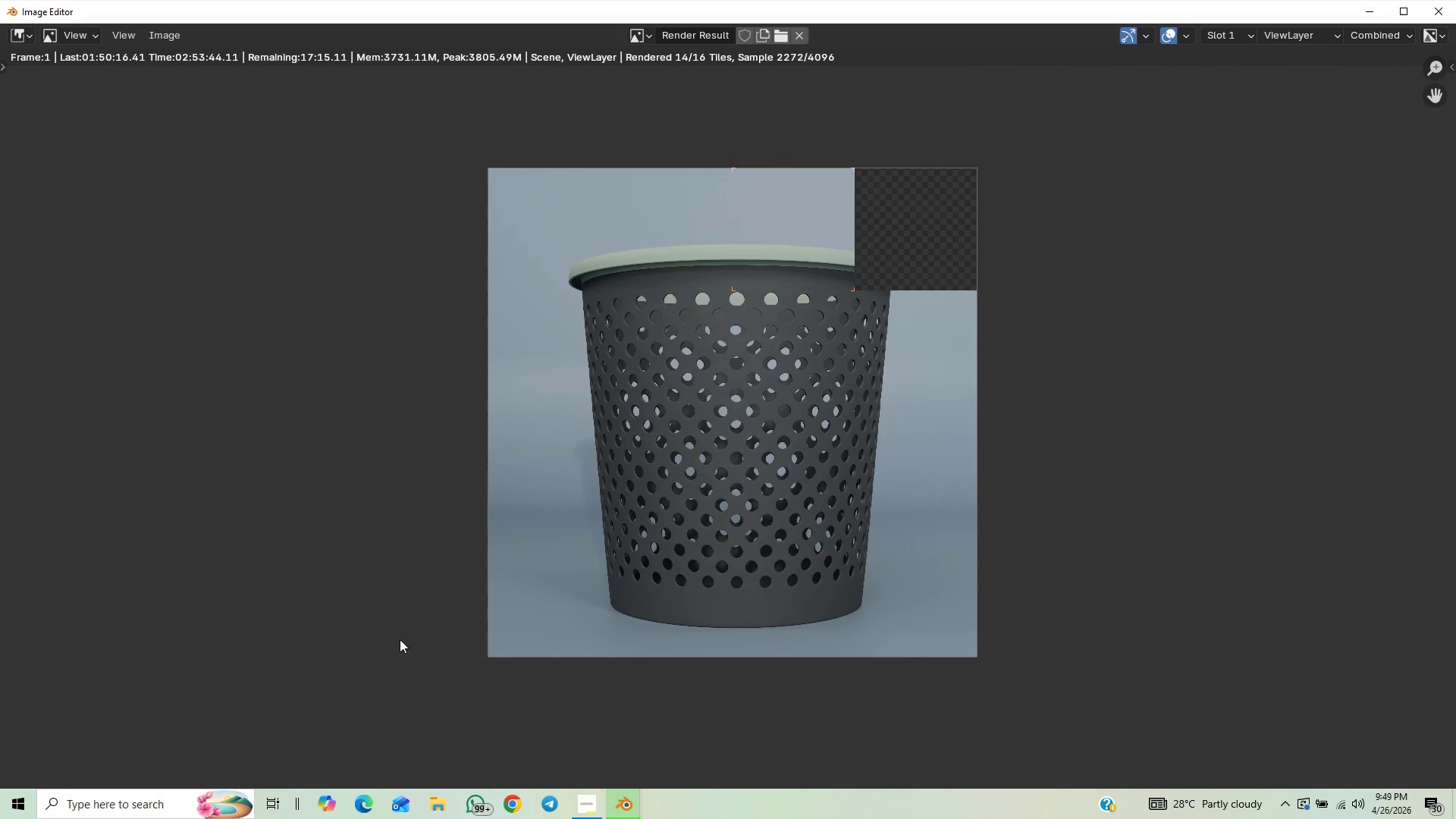 
scroll: coordinate [407, 652], scroll_direction: up, amount: 2.0
 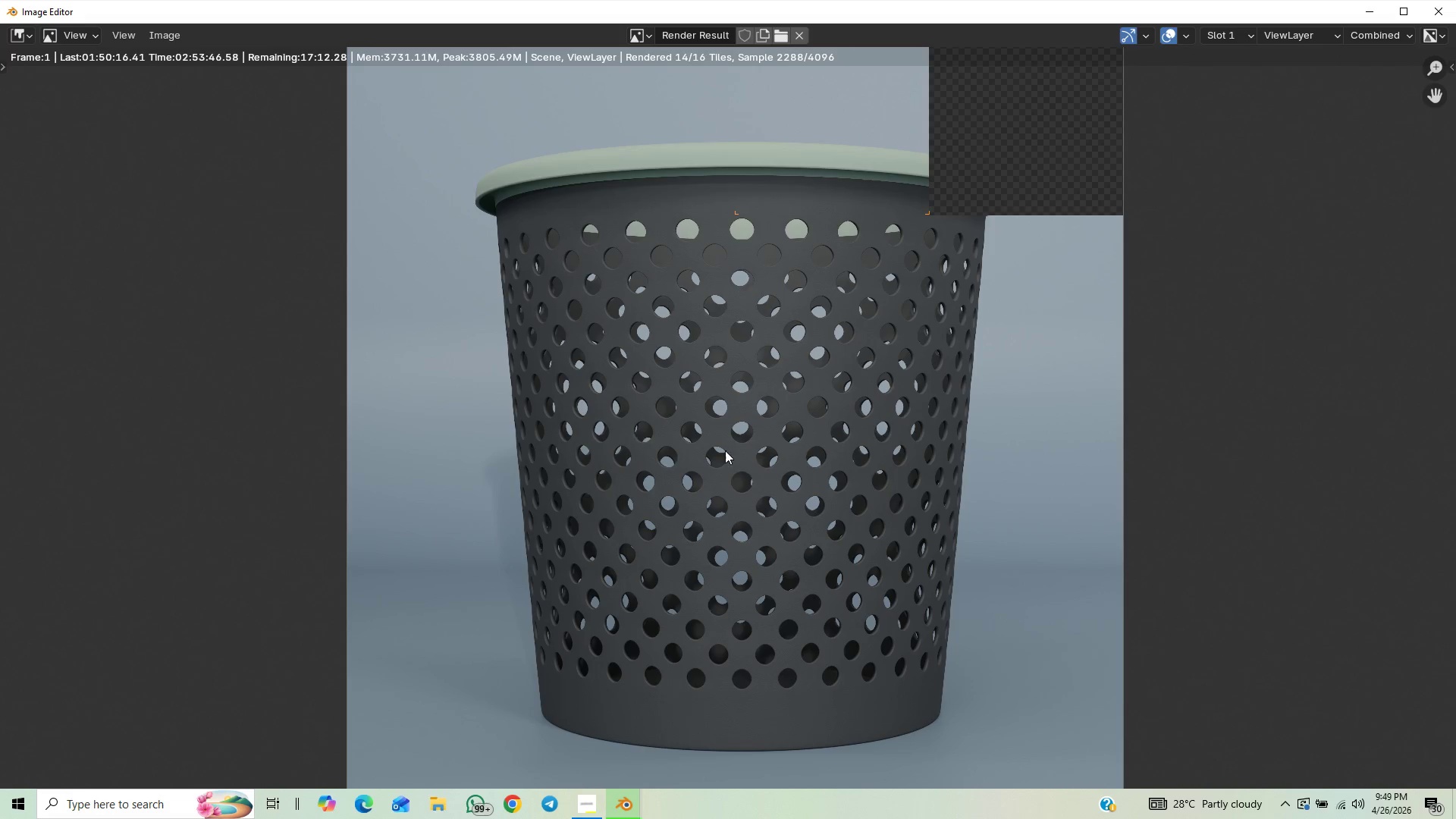 
scroll: coordinate [741, 513], scroll_direction: down, amount: 1.0
 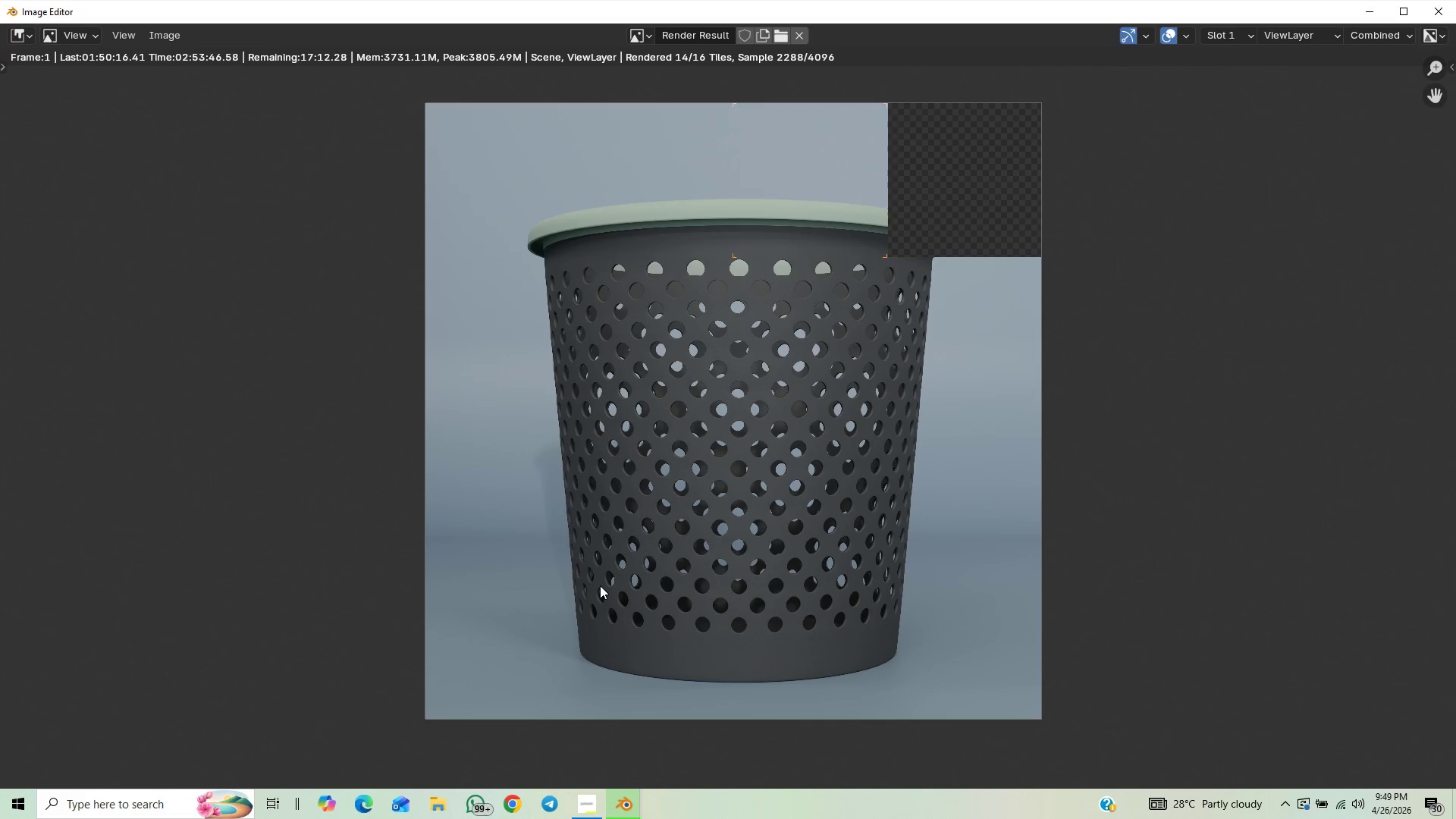 
scroll: coordinate [600, 585], scroll_direction: up, amount: 1.0
 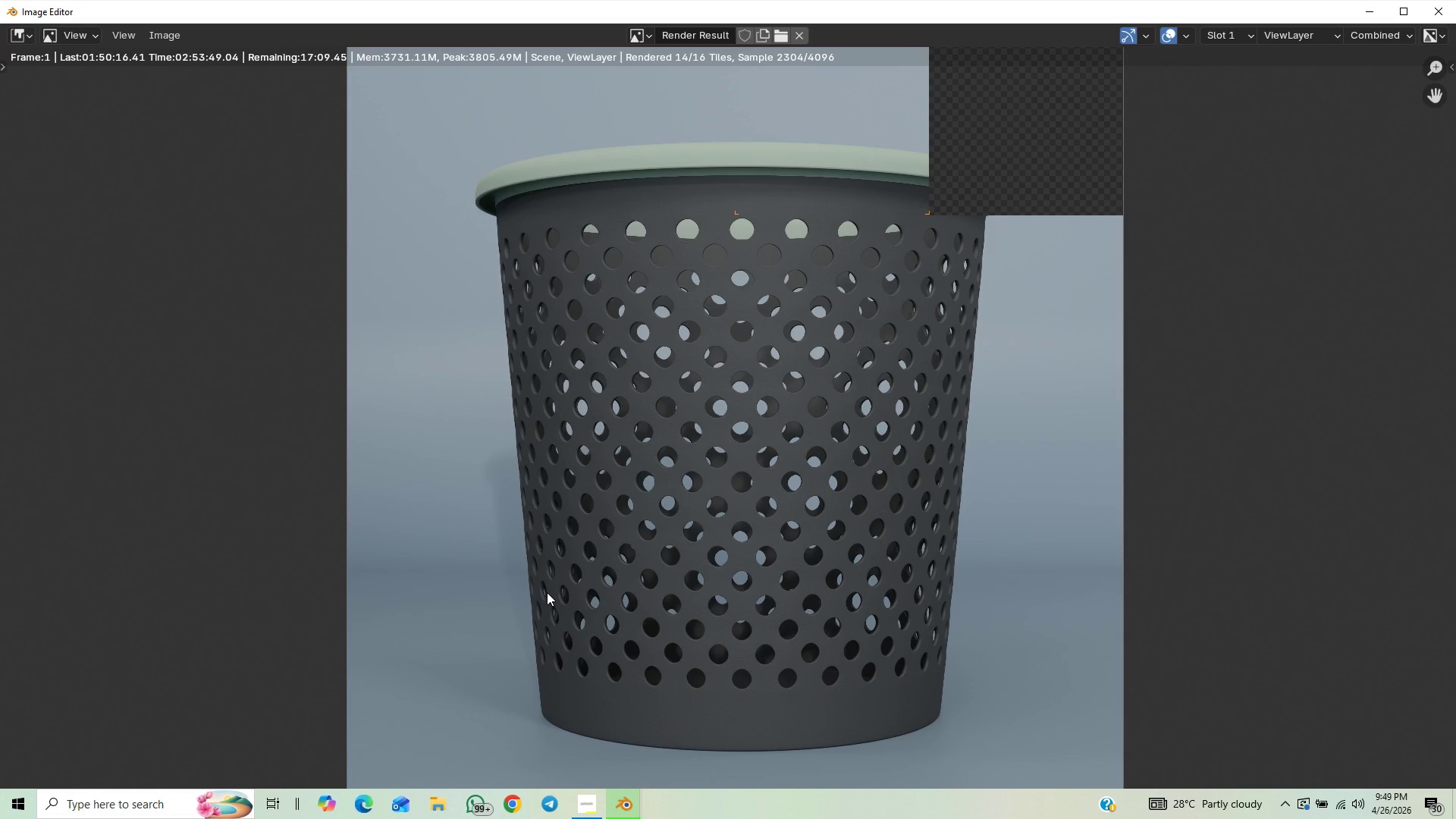 
scroll: coordinate [547, 592], scroll_direction: none, amount: 0.0
 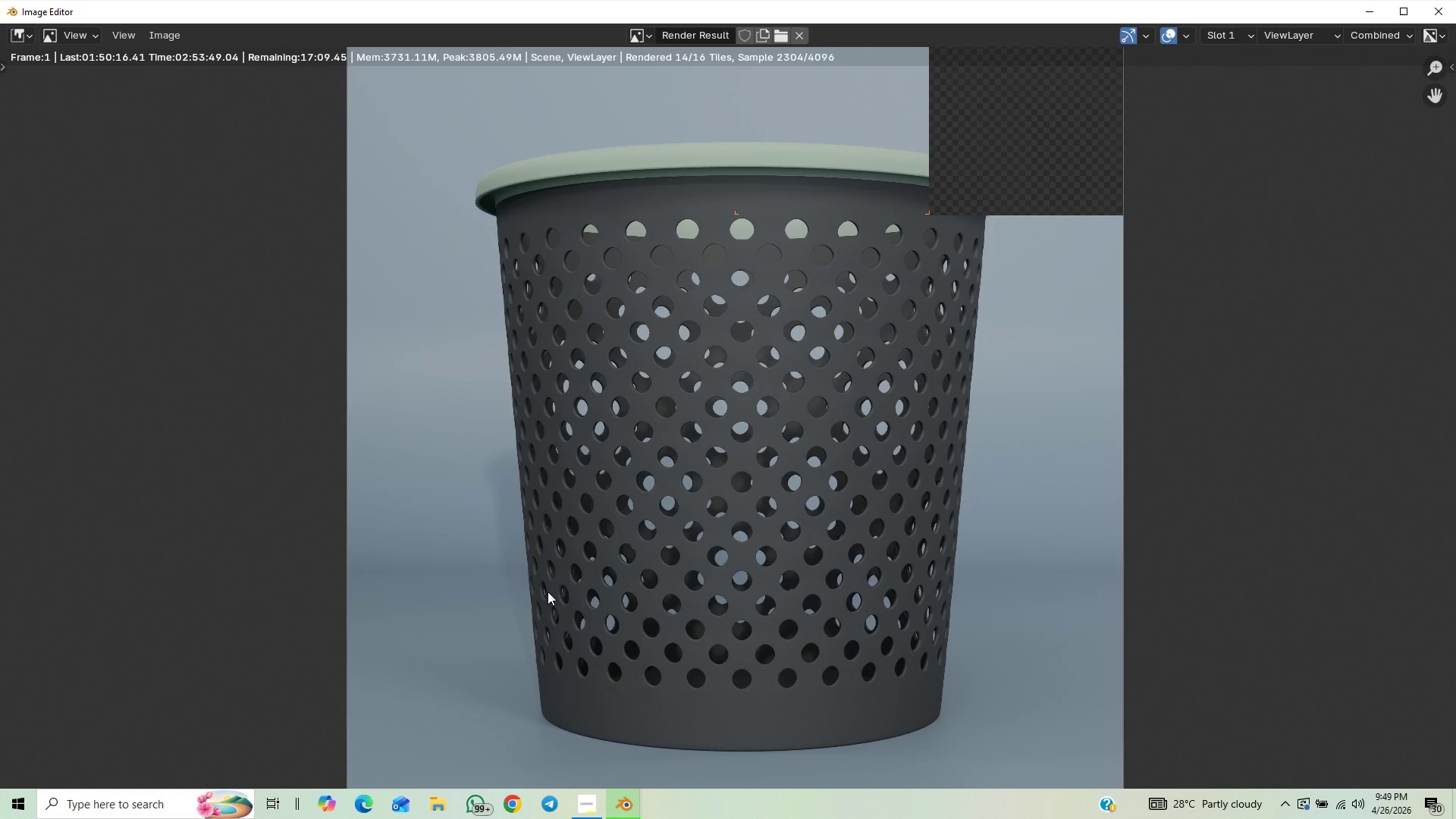 
scroll: coordinate [548, 592], scroll_direction: down, amount: 2.0
 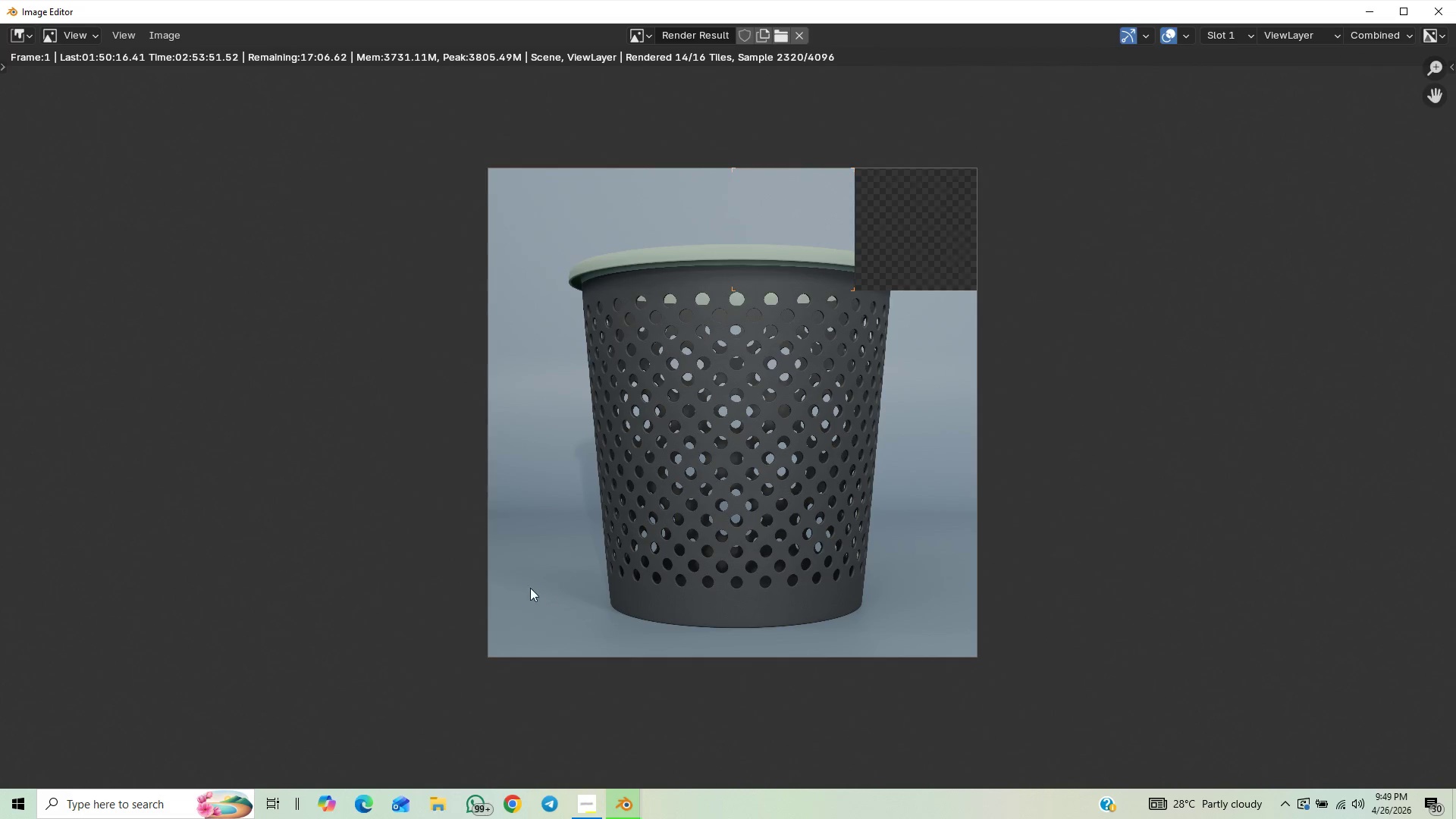 
scroll: coordinate [520, 588], scroll_direction: up, amount: 2.0
 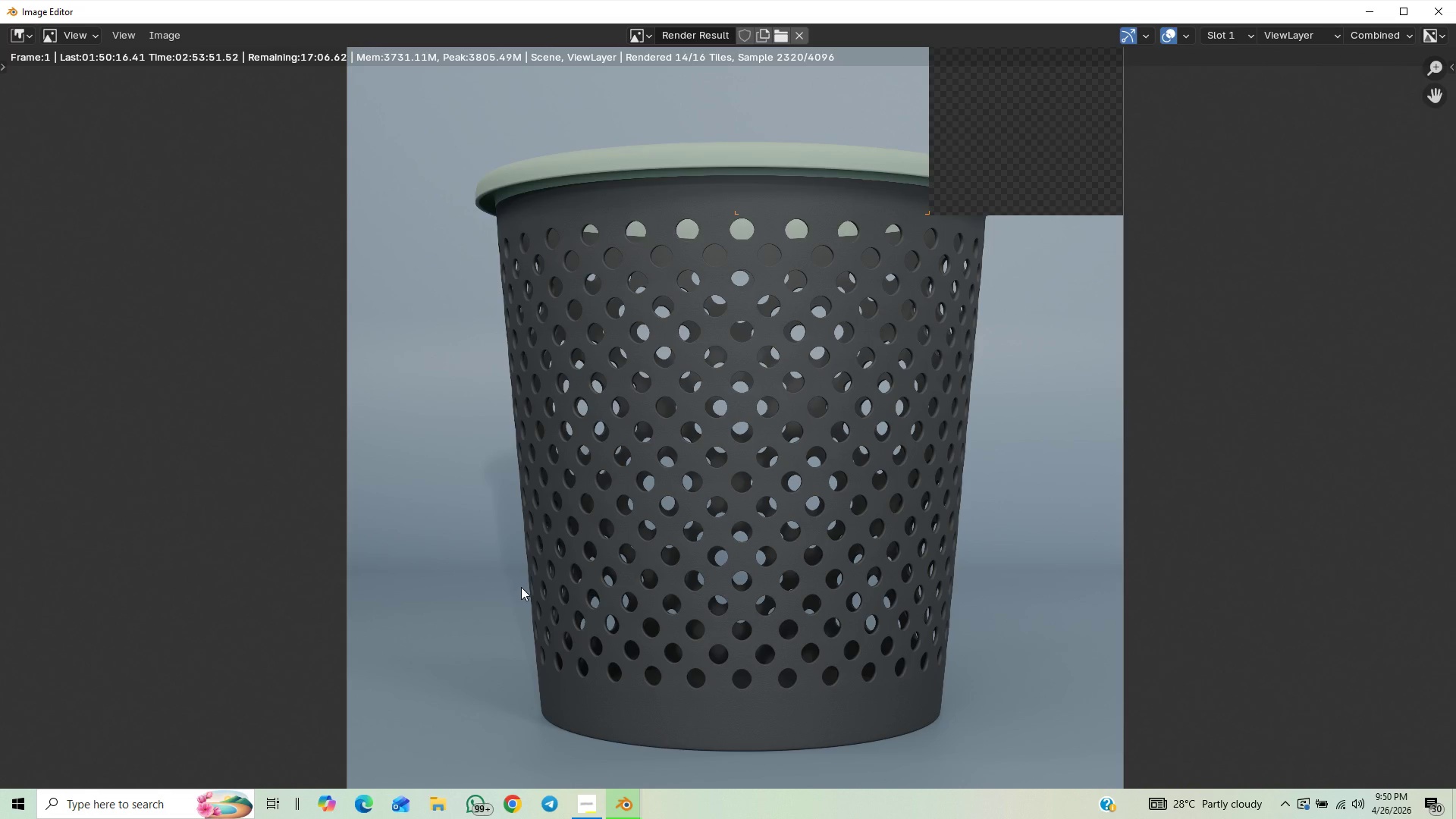 
scroll: coordinate [521, 587], scroll_direction: down, amount: 1.0
 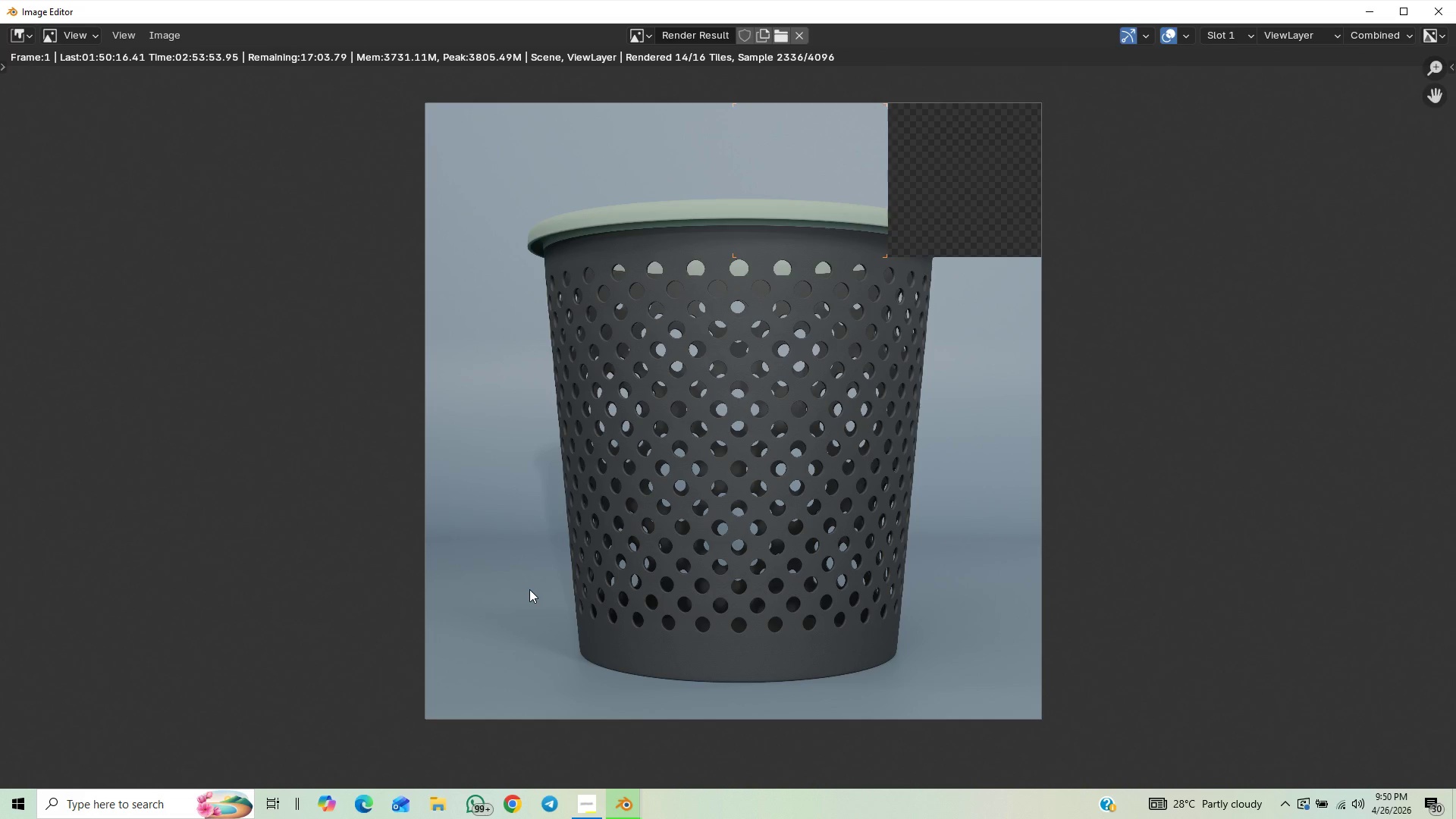 
scroll: coordinate [529, 589], scroll_direction: up, amount: 1.0
 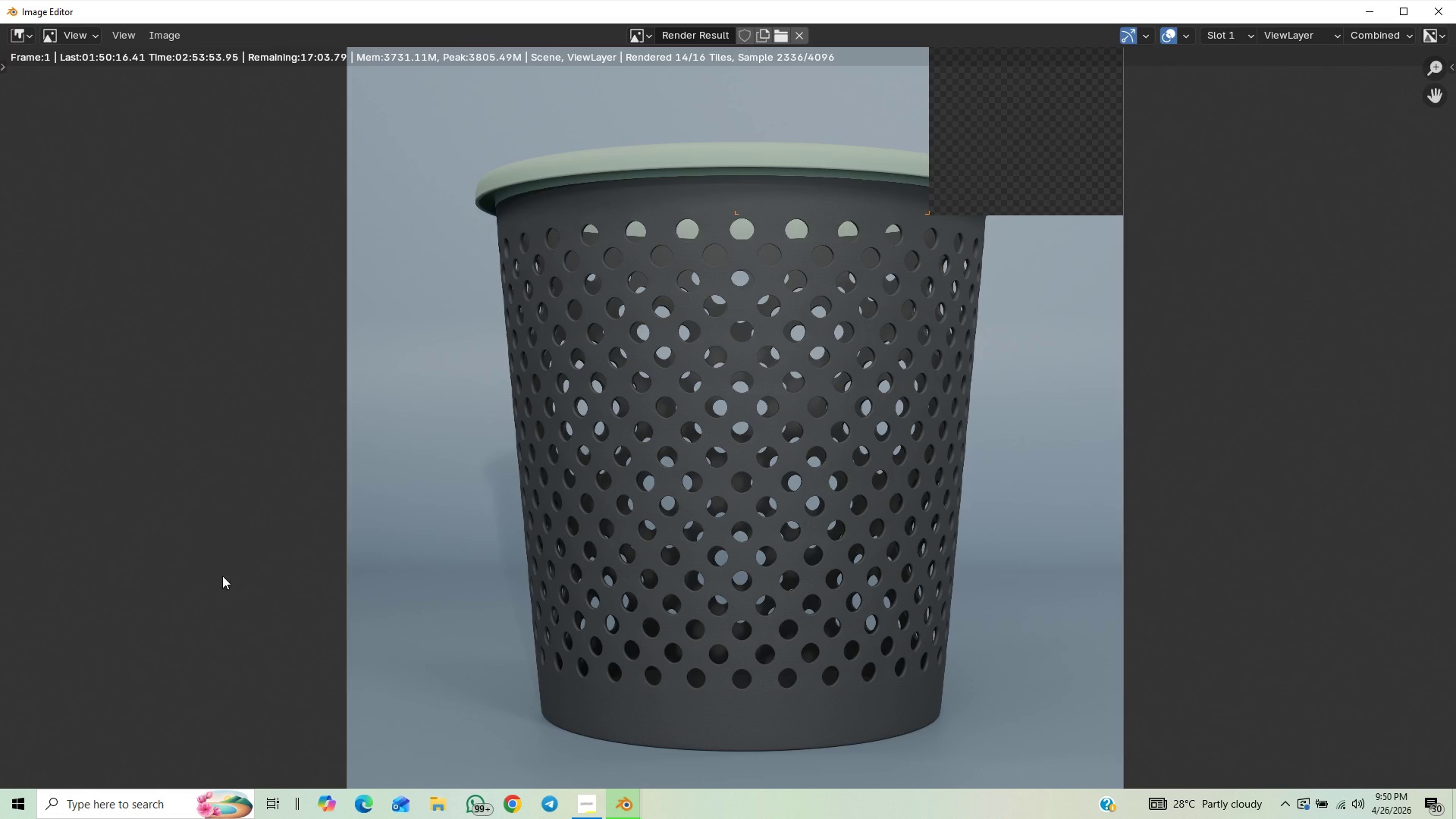 
scroll: coordinate [220, 557], scroll_direction: down, amount: 1.0
 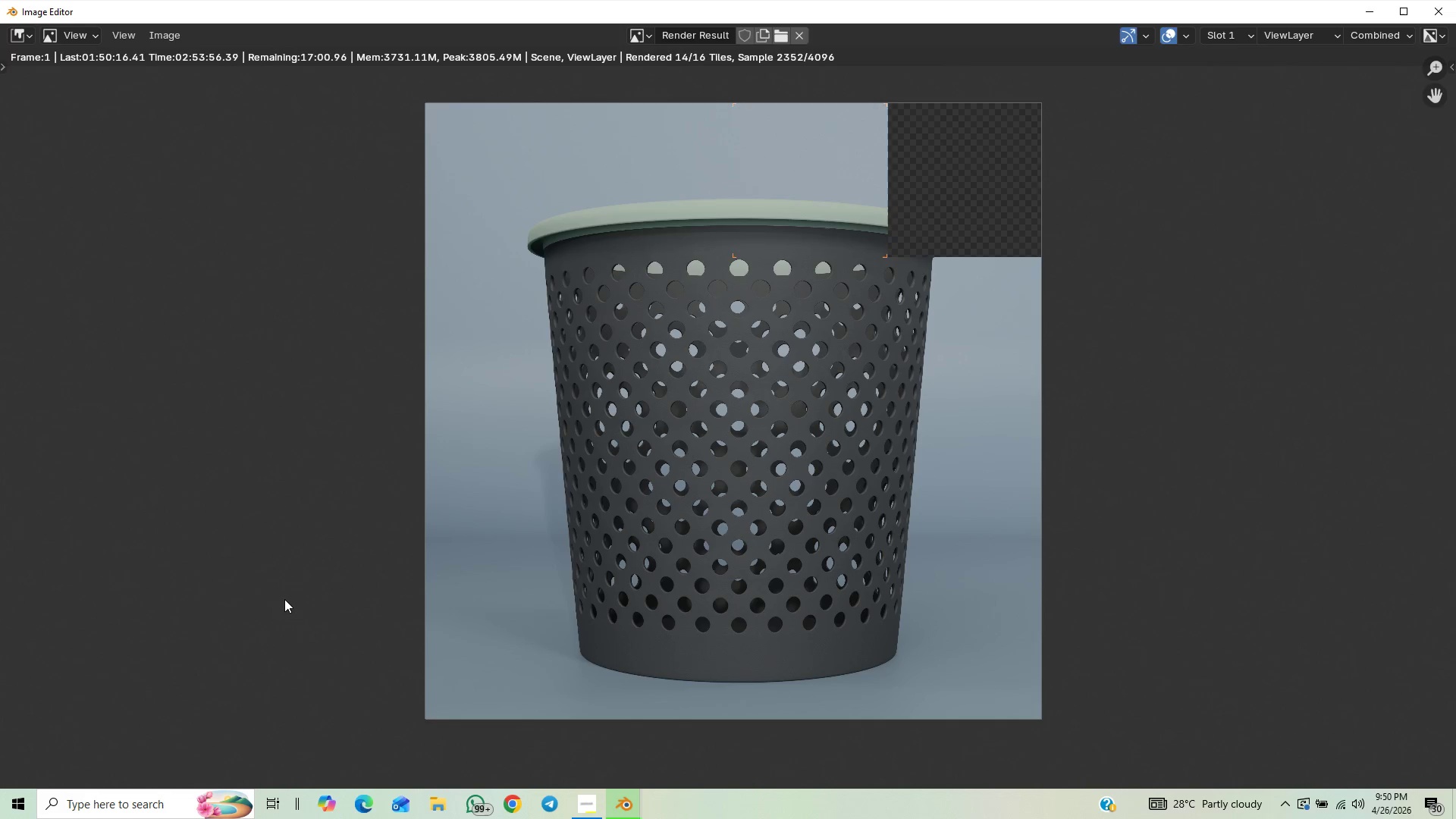 
scroll: coordinate [284, 599], scroll_direction: up, amount: 1.0
 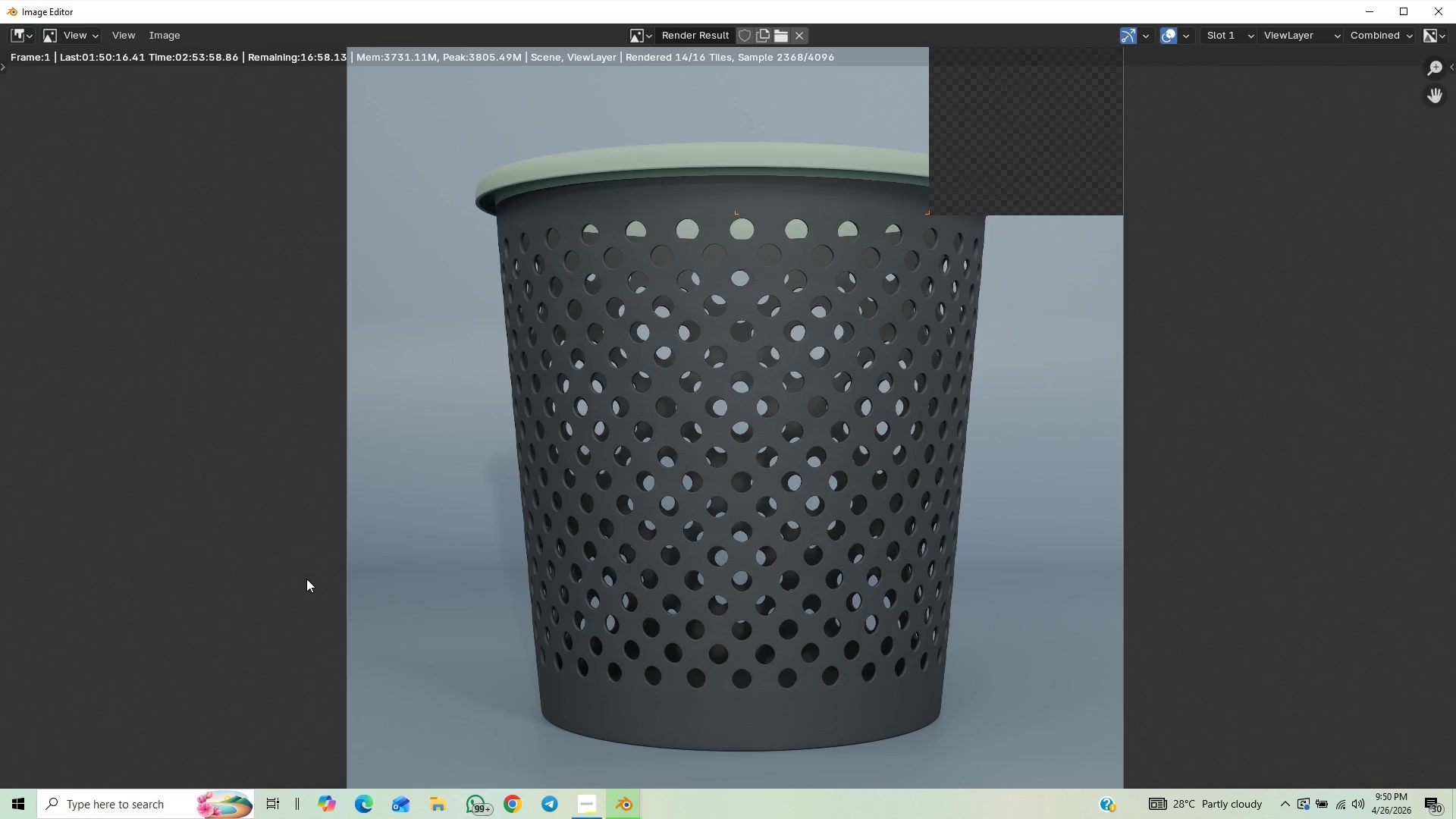 
scroll: coordinate [306, 582], scroll_direction: none, amount: 0.0
 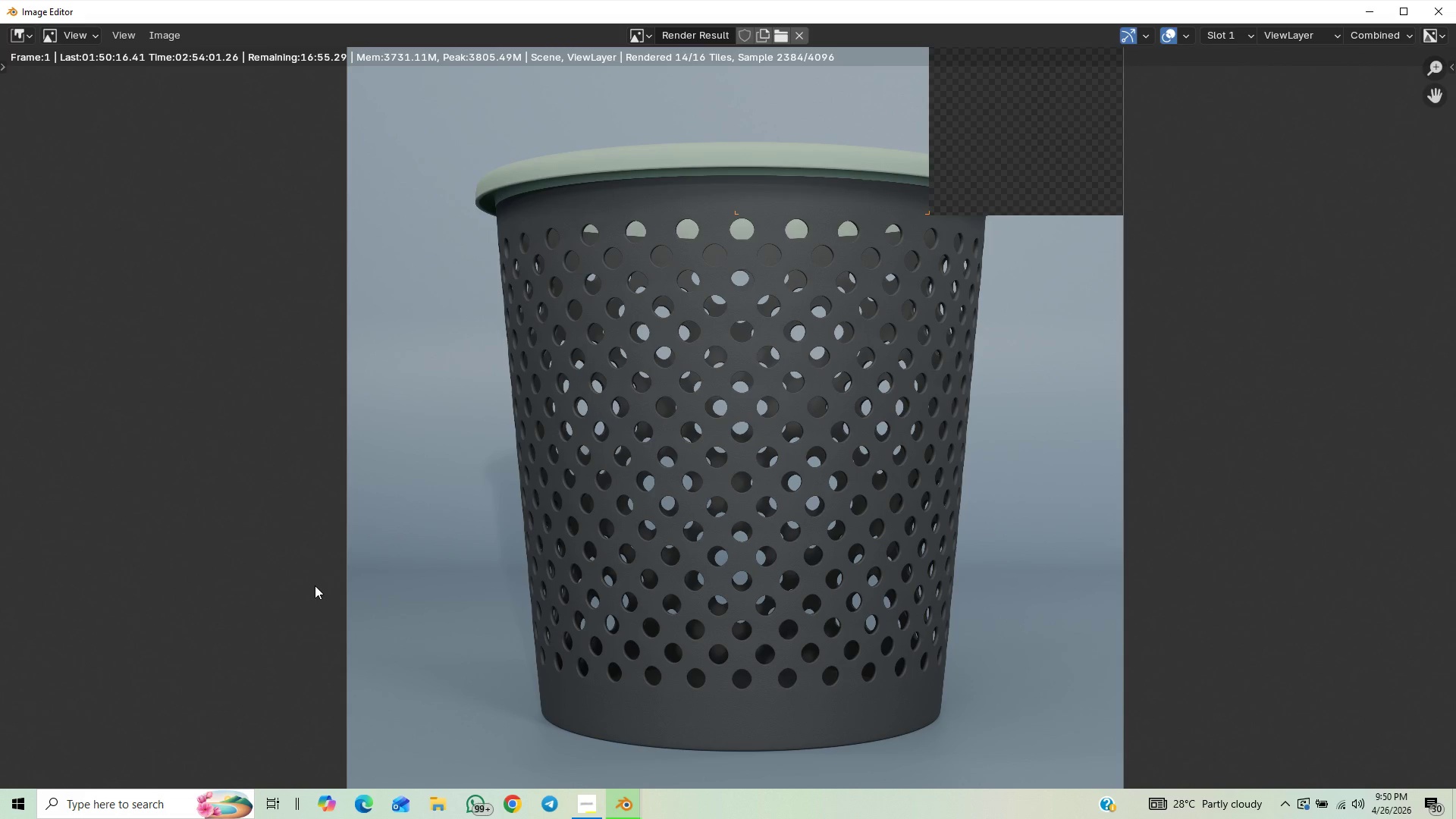 
key(Control+S)
 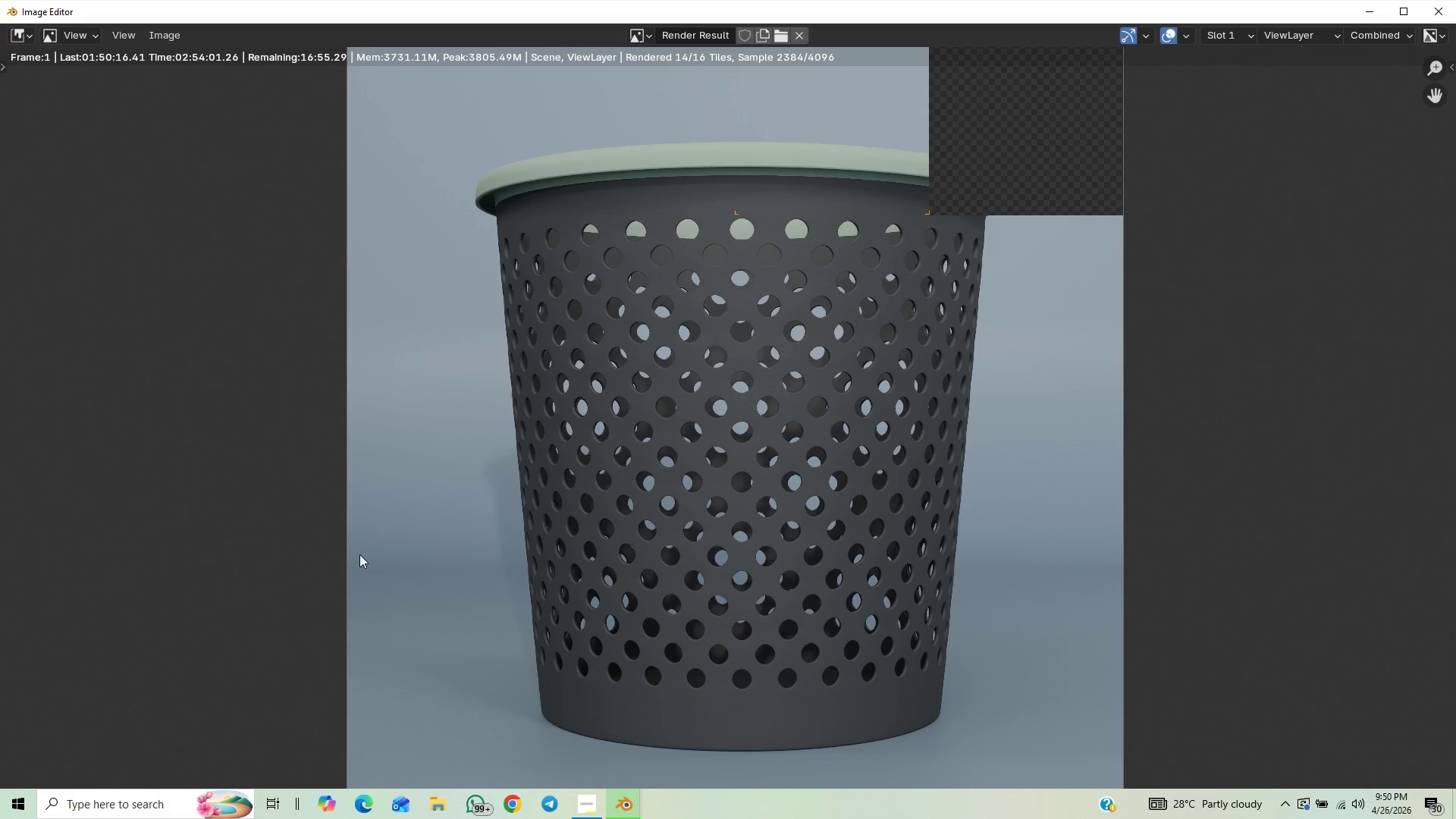 
scroll: coordinate [360, 553], scroll_direction: down, amount: 1.0
 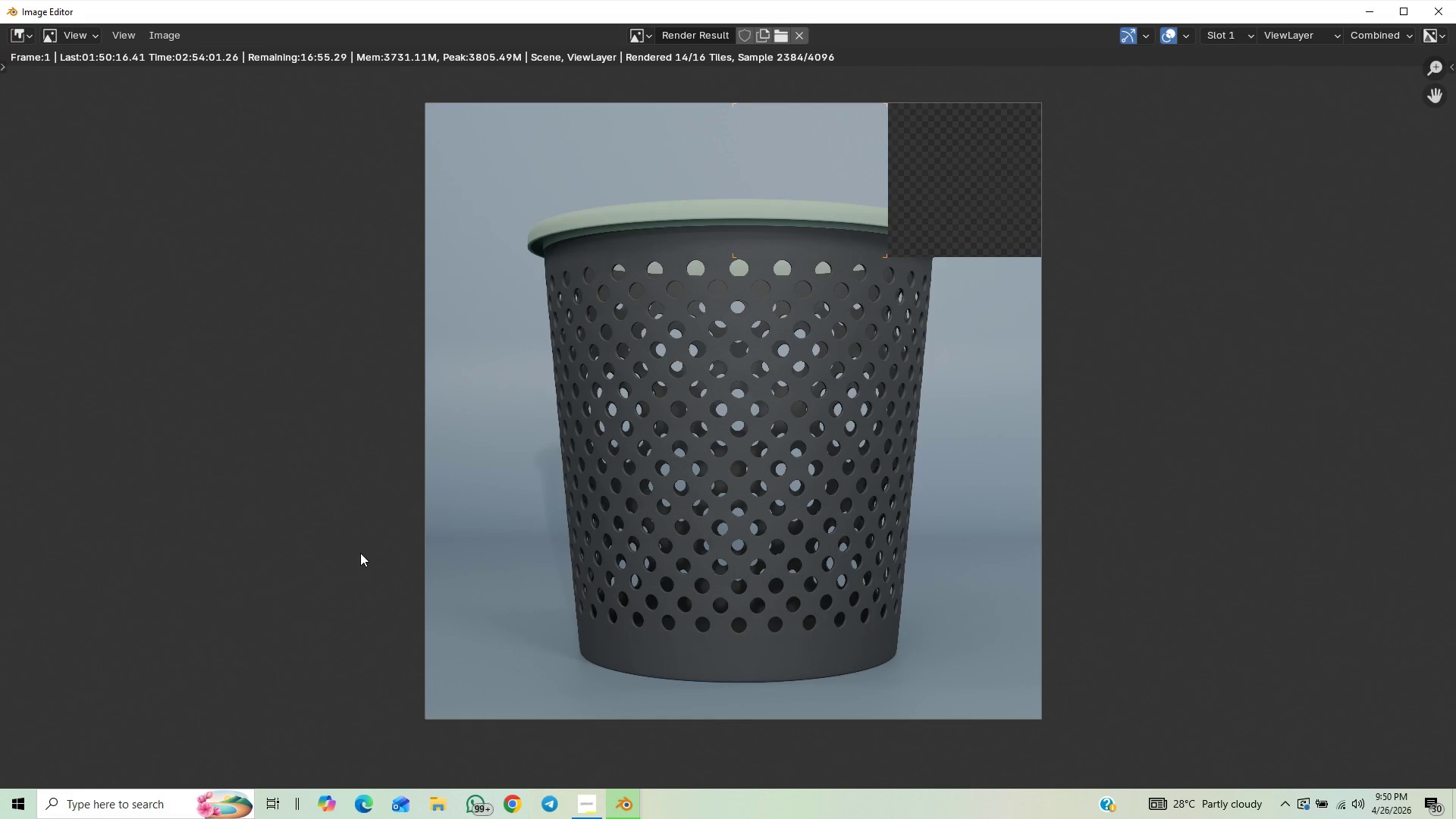 
scroll: coordinate [360, 526], scroll_direction: up, amount: 1.0
 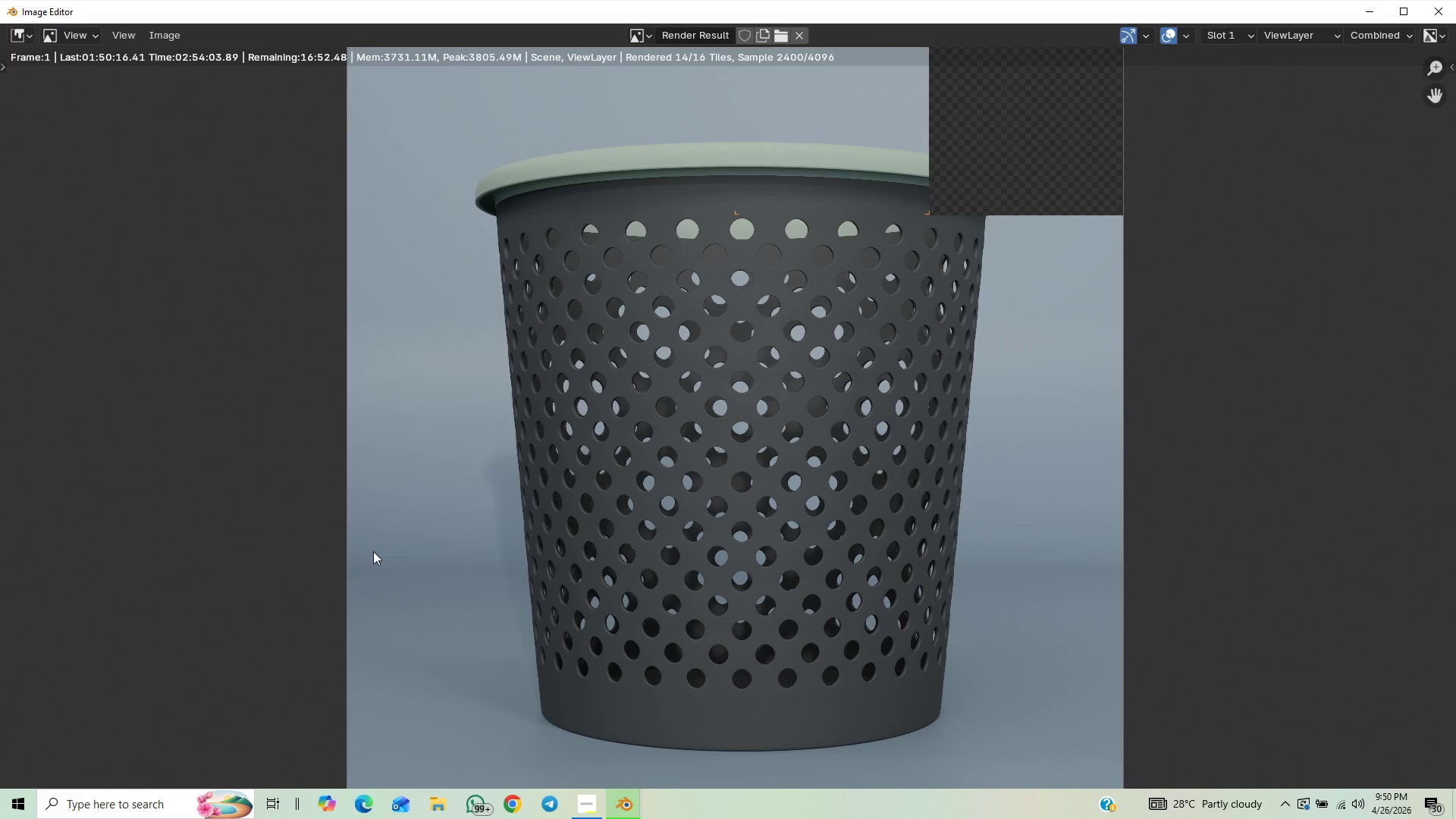 
scroll: coordinate [374, 554], scroll_direction: down, amount: 1.0
 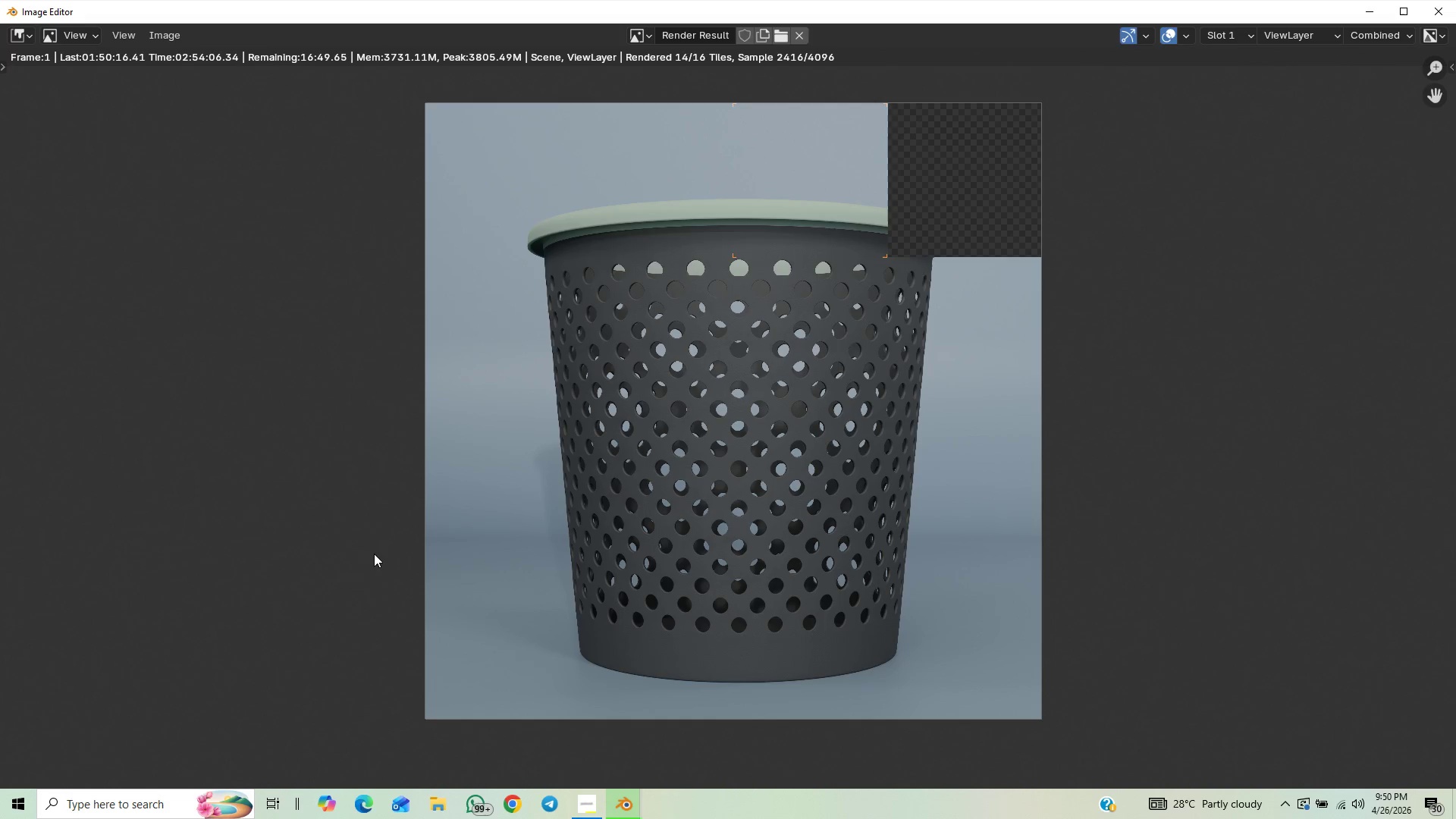 
scroll: coordinate [374, 554], scroll_direction: up, amount: 1.0
 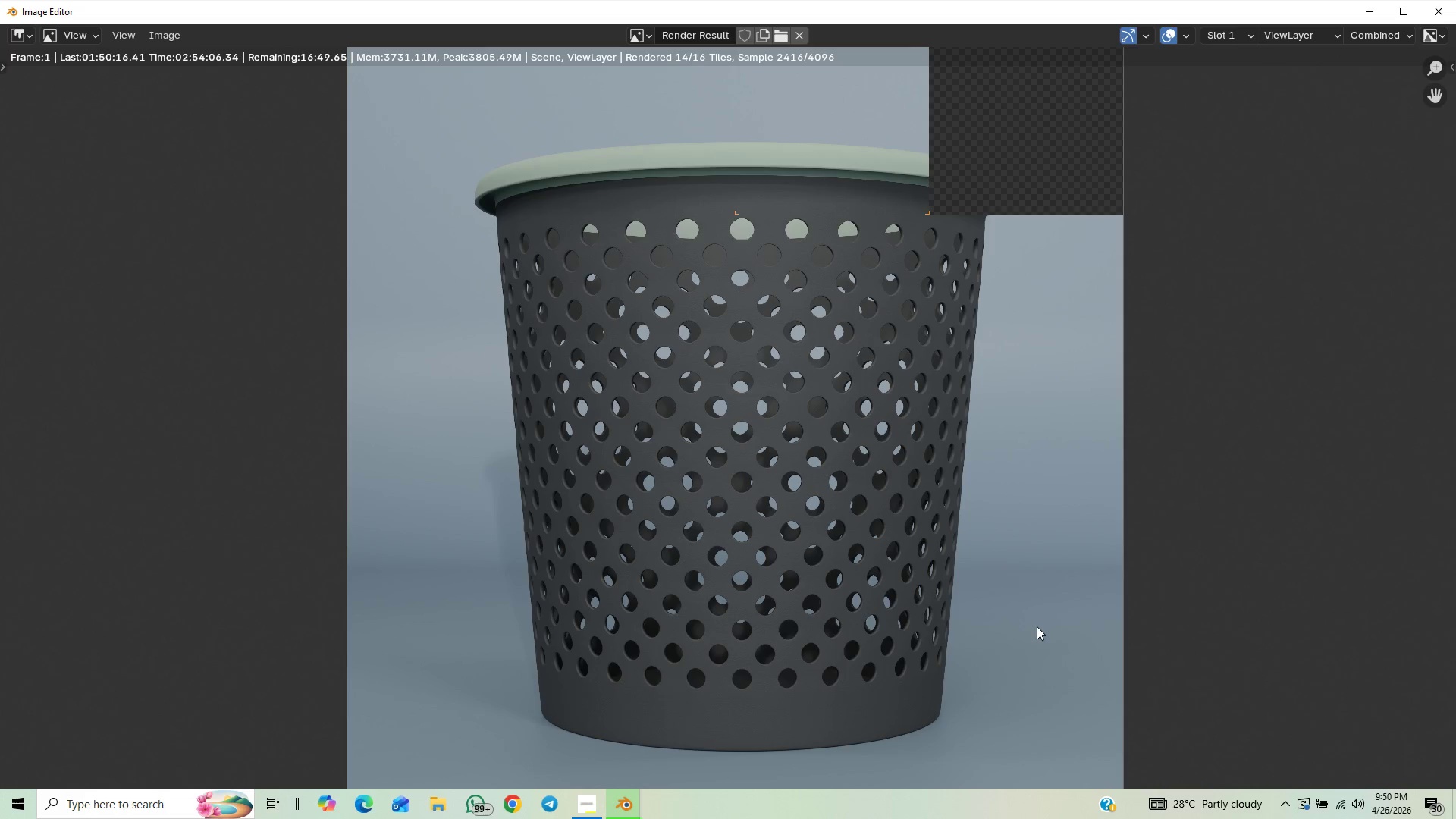 
scroll: coordinate [1020, 597], scroll_direction: down, amount: 1.0
 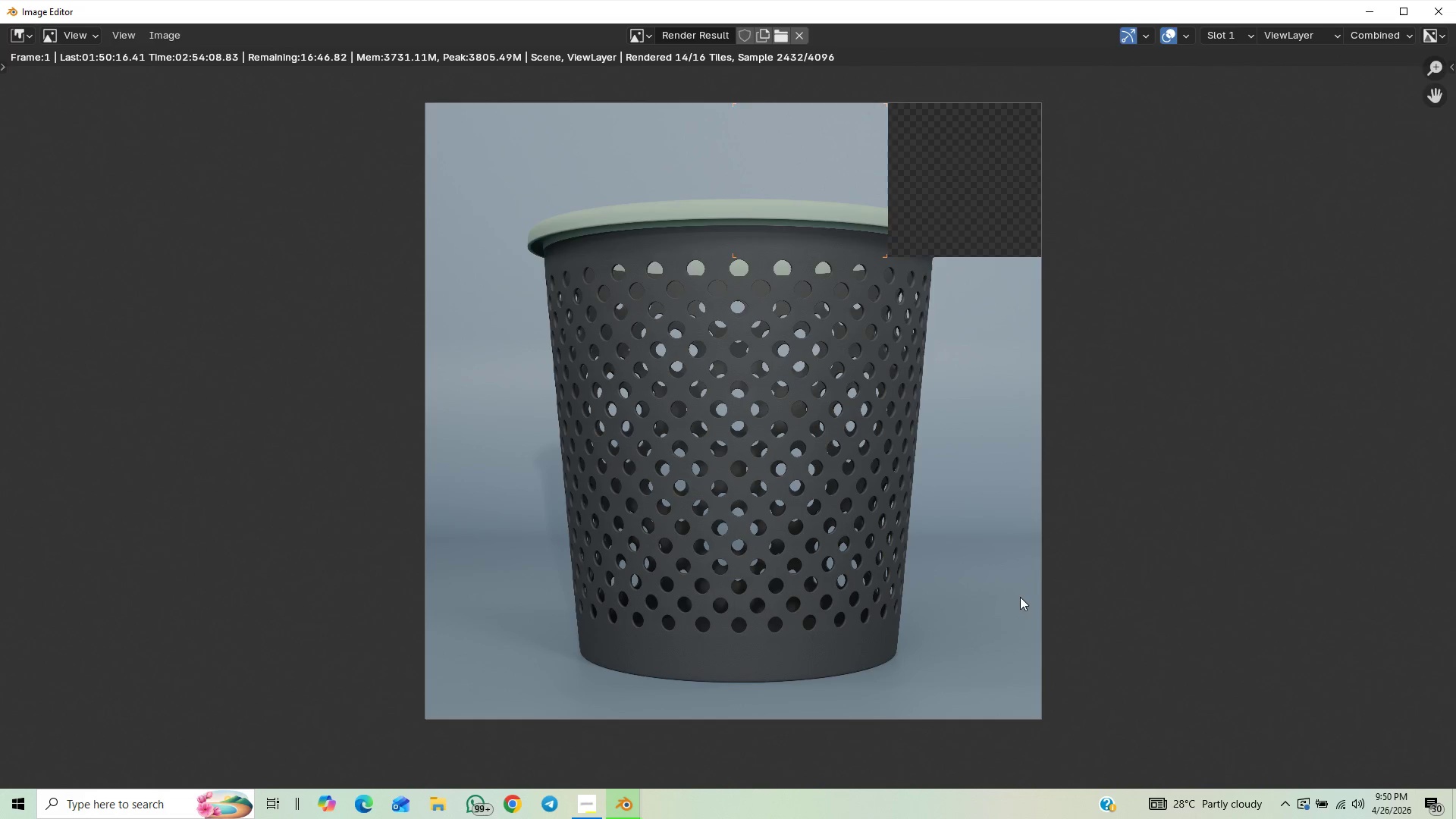 
scroll: coordinate [1009, 583], scroll_direction: up, amount: 2.0
 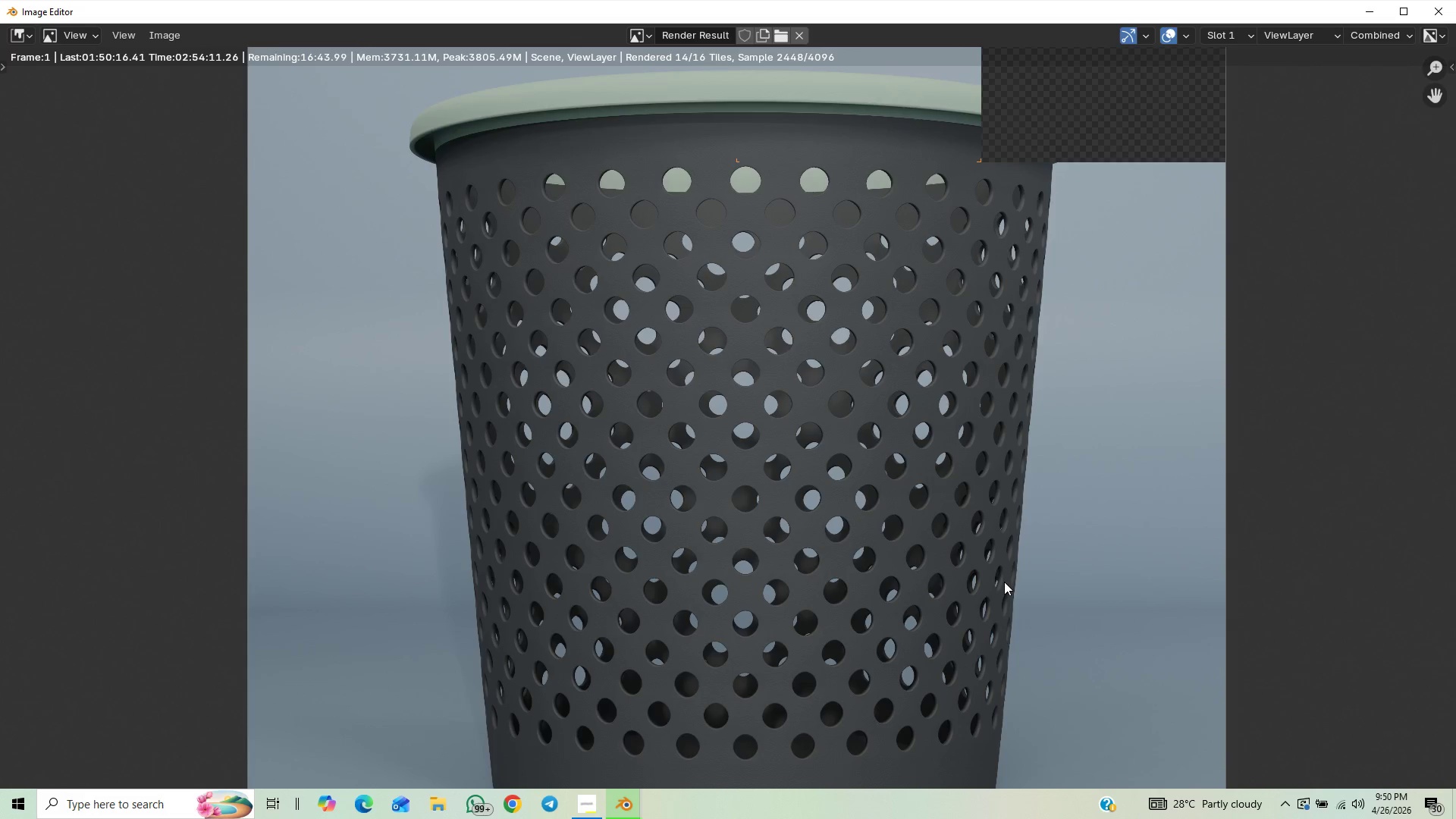 
scroll: coordinate [1004, 582], scroll_direction: down, amount: 1.0
 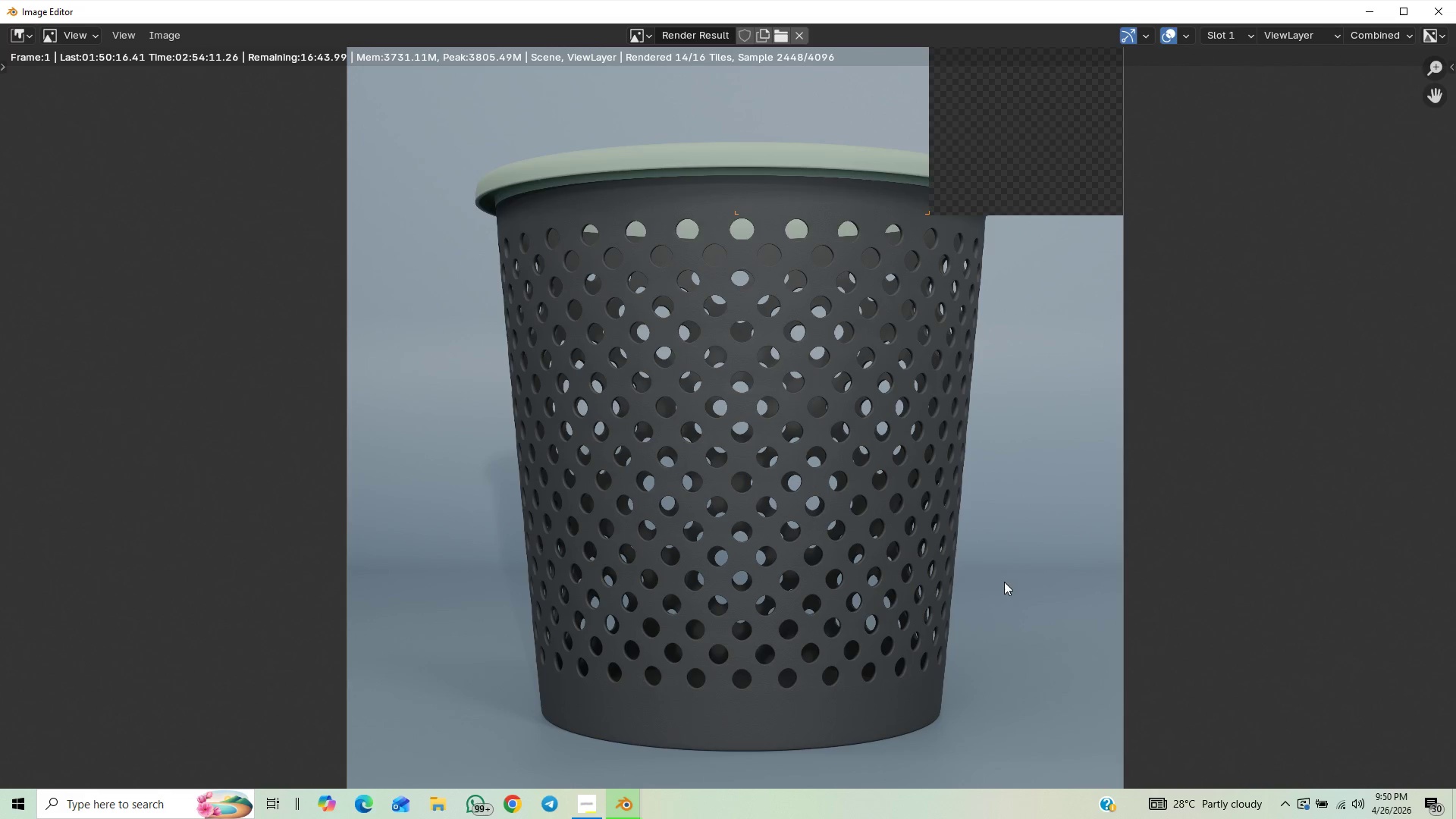 
scroll: coordinate [1004, 582], scroll_direction: none, amount: 0.0
 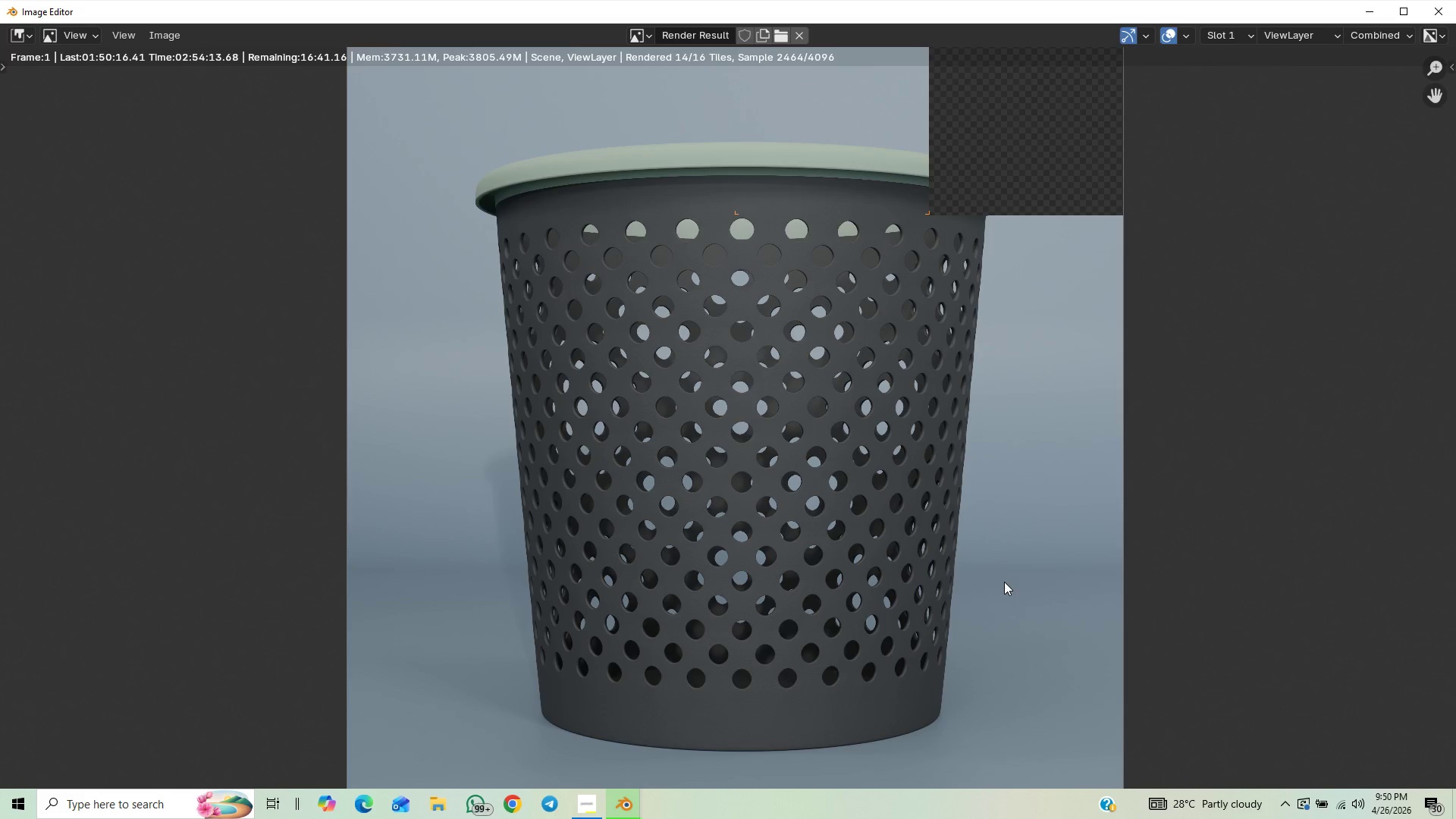 
scroll: coordinate [1004, 582], scroll_direction: up, amount: 1.0
 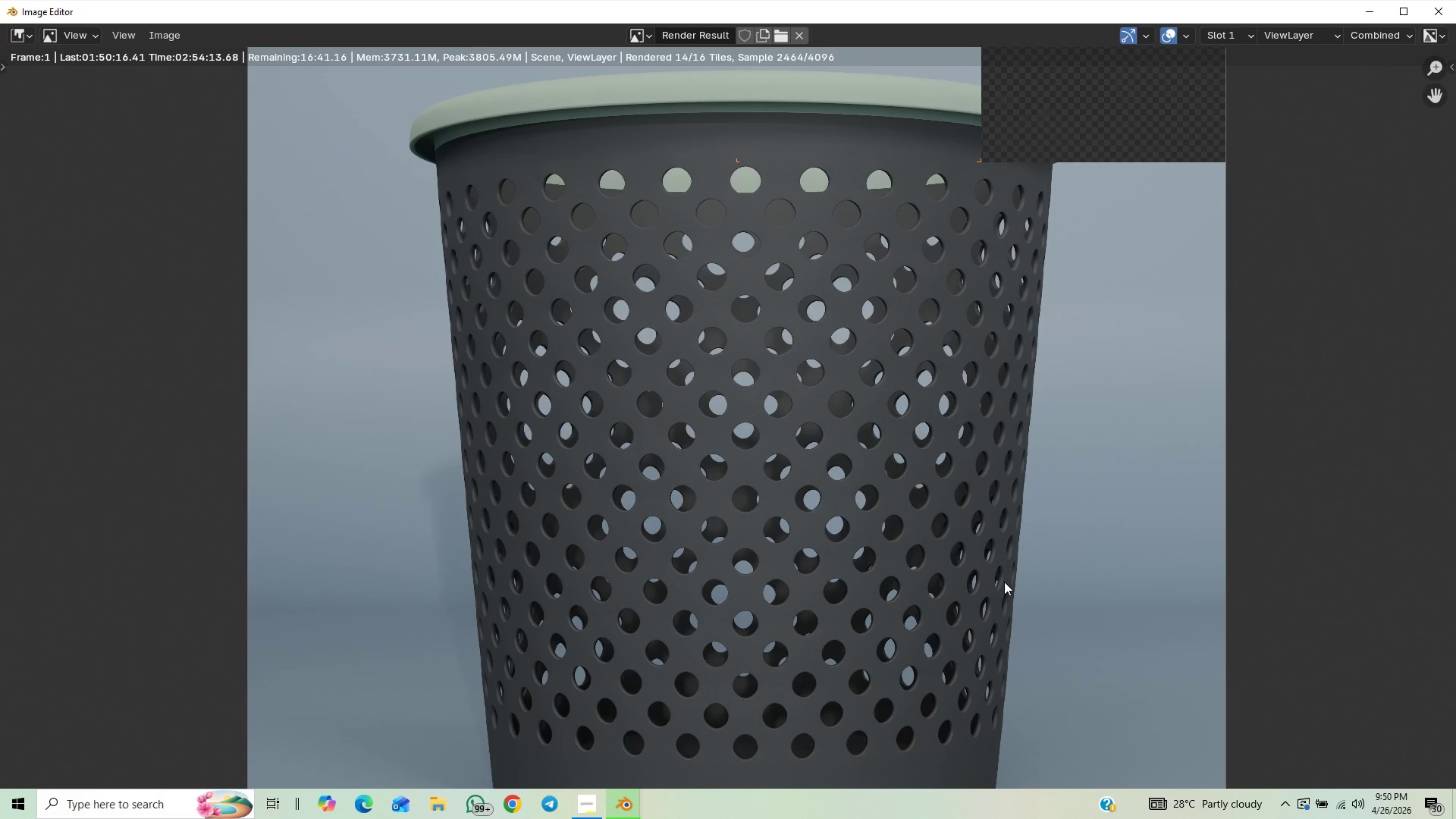 
scroll: coordinate [773, 515], scroll_direction: down, amount: 3.0
 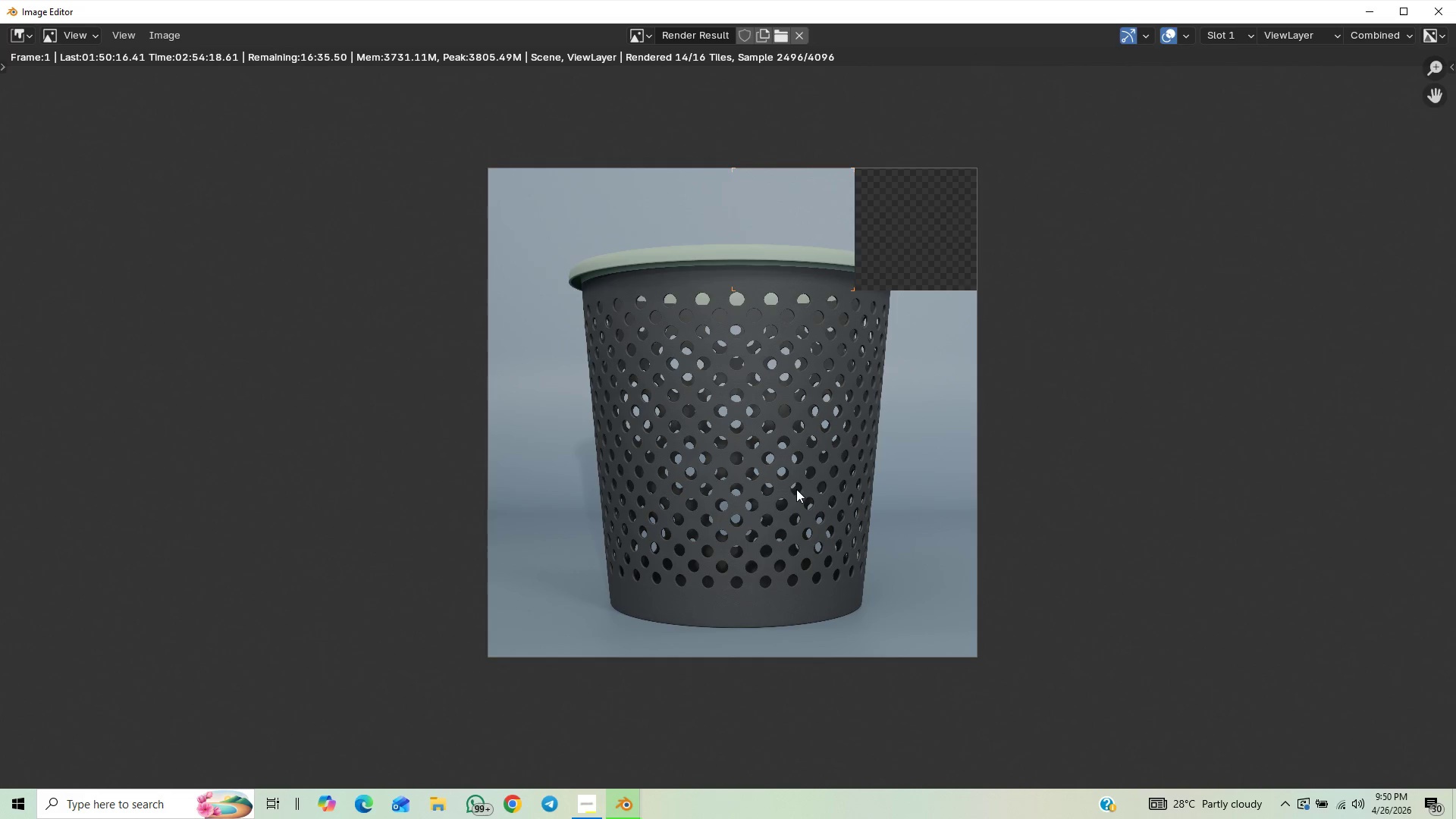 
key(Control+S)
 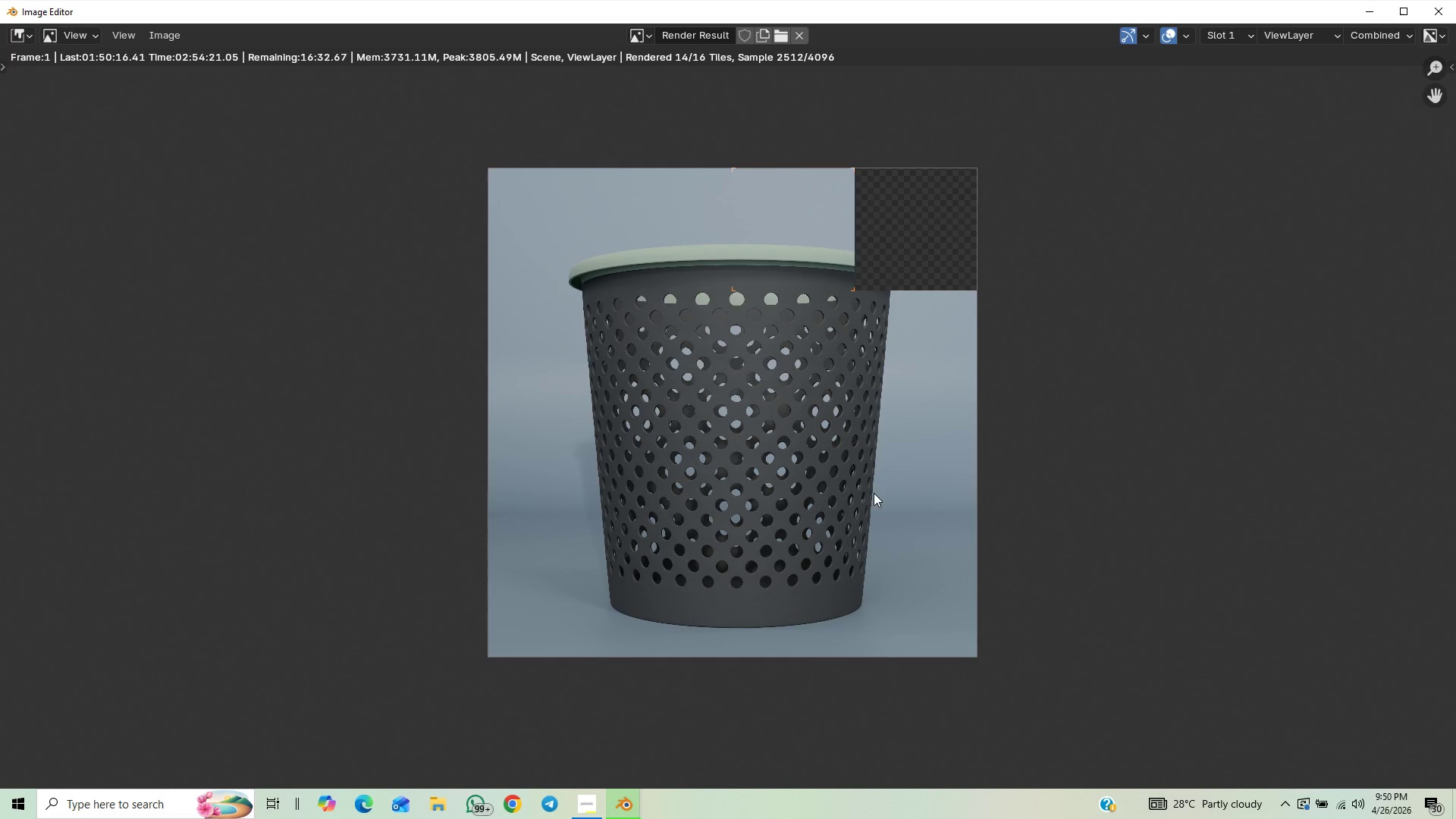 
scroll: coordinate [859, 500], scroll_direction: up, amount: 2.0
 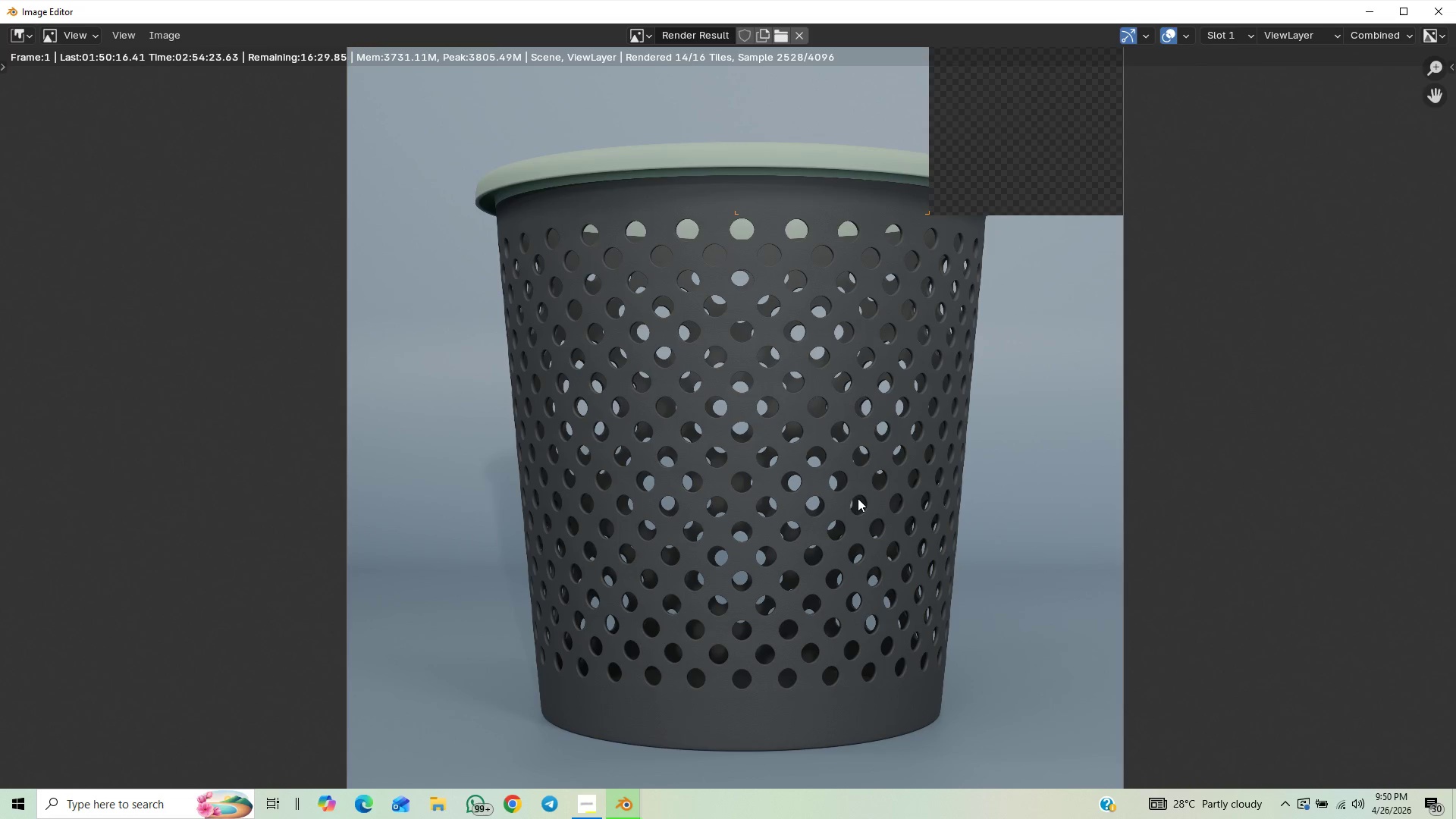 
scroll: coordinate [858, 498], scroll_direction: down, amount: 1.0
 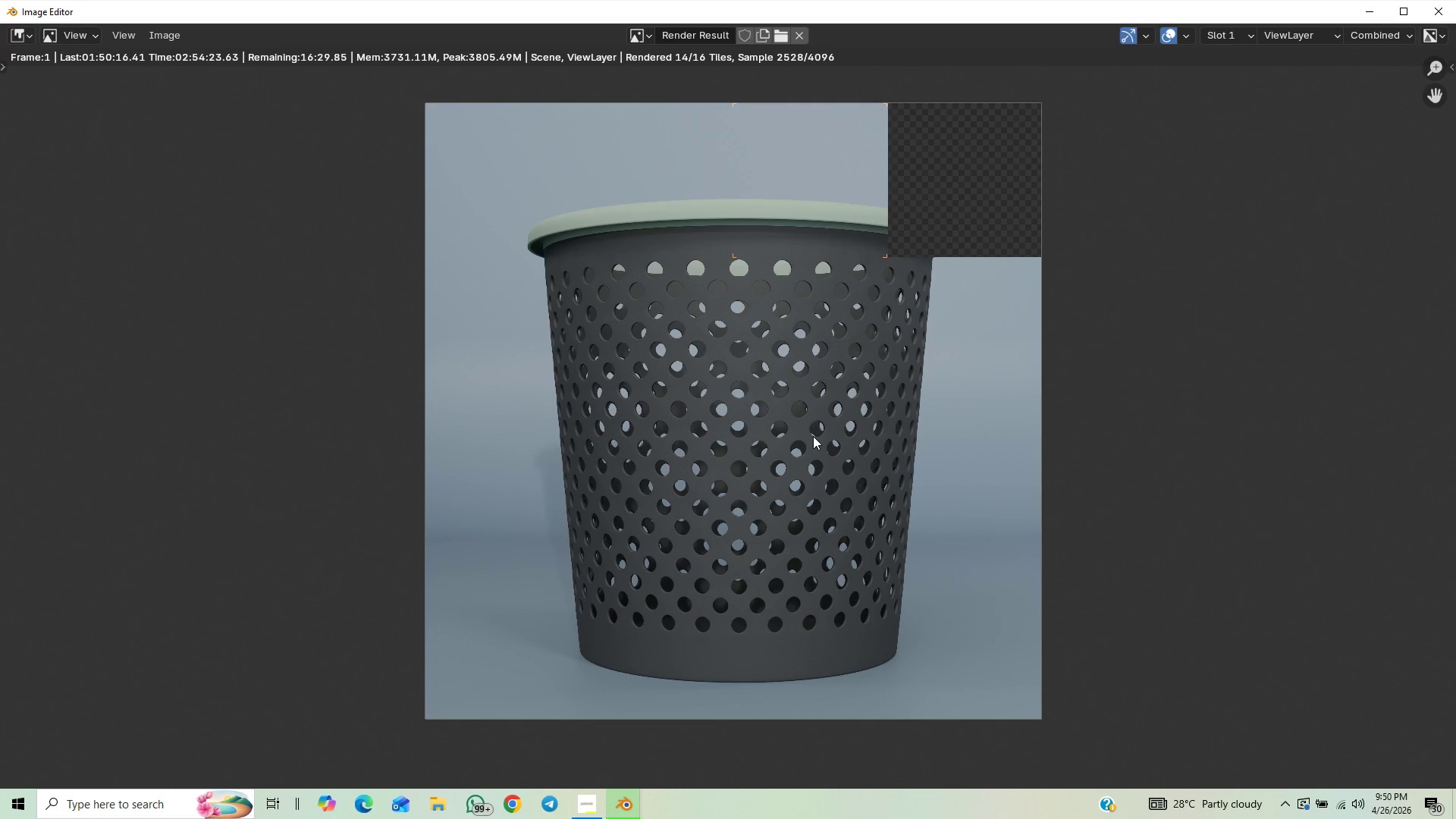 
scroll: coordinate [730, 414], scroll_direction: up, amount: 1.0